 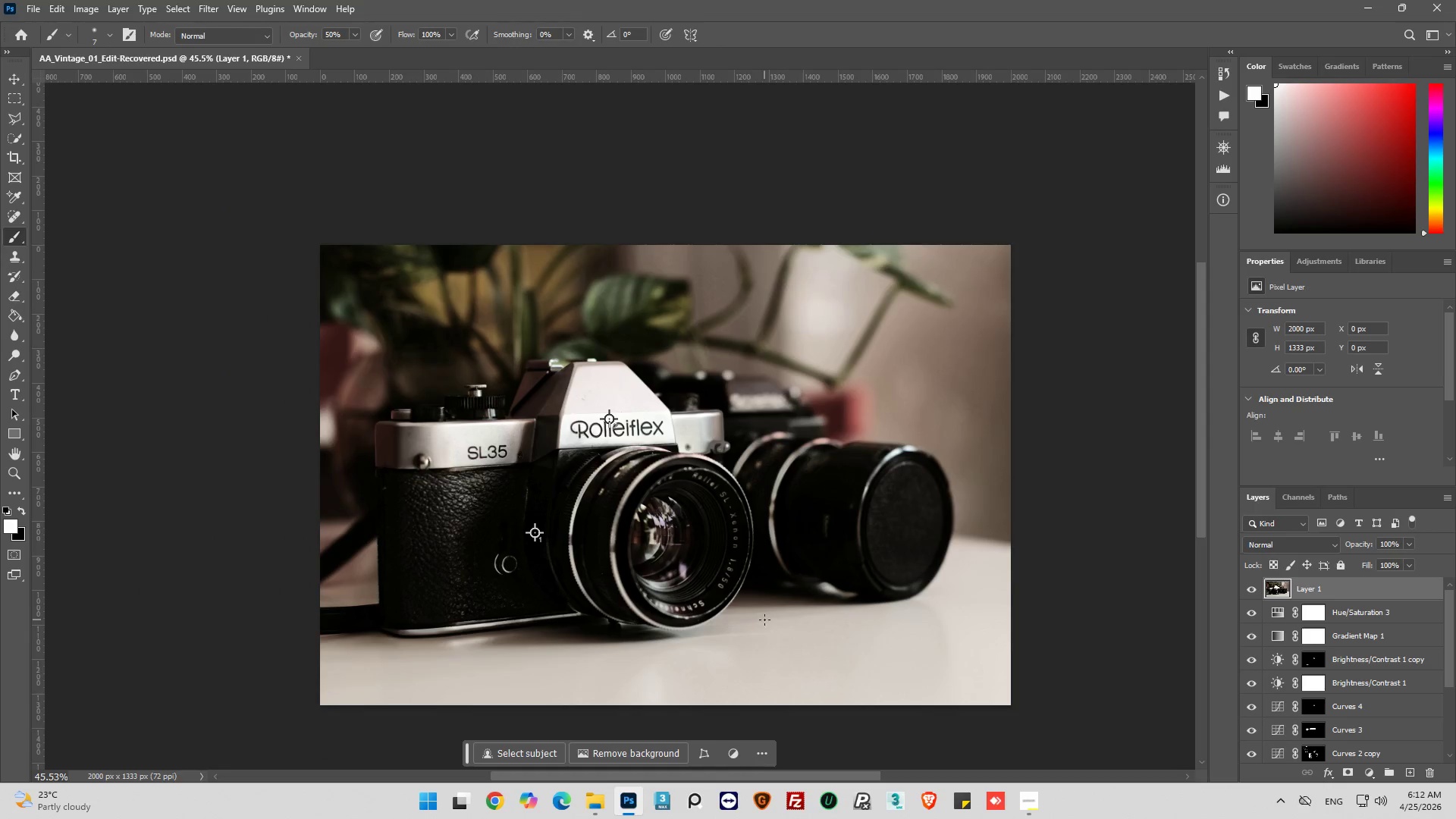 
scroll: coordinate [777, 616], scroll_direction: up, amount: 2.0
 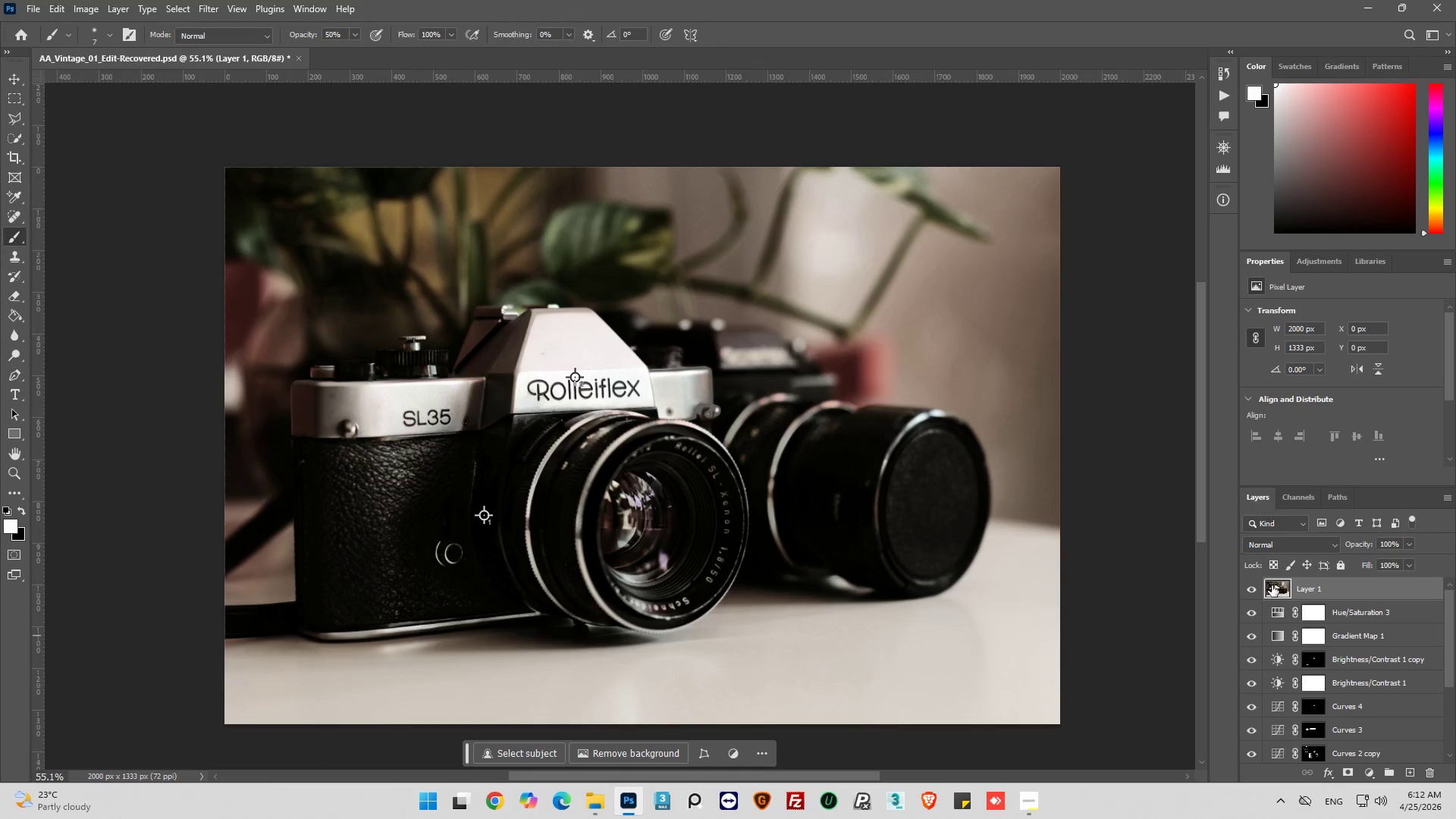 
left_click([1258, 592])
 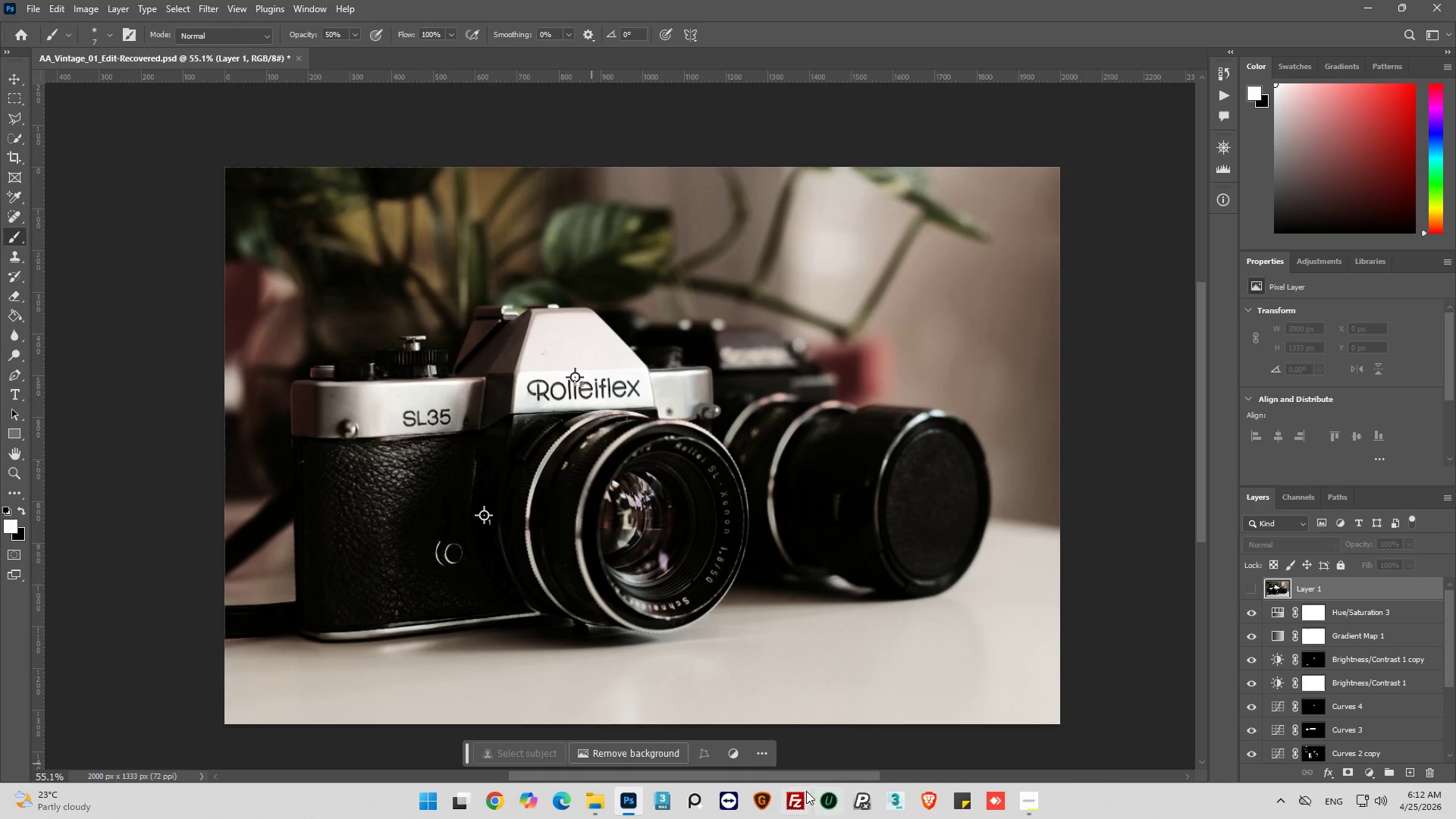 
left_click([602, 805])
 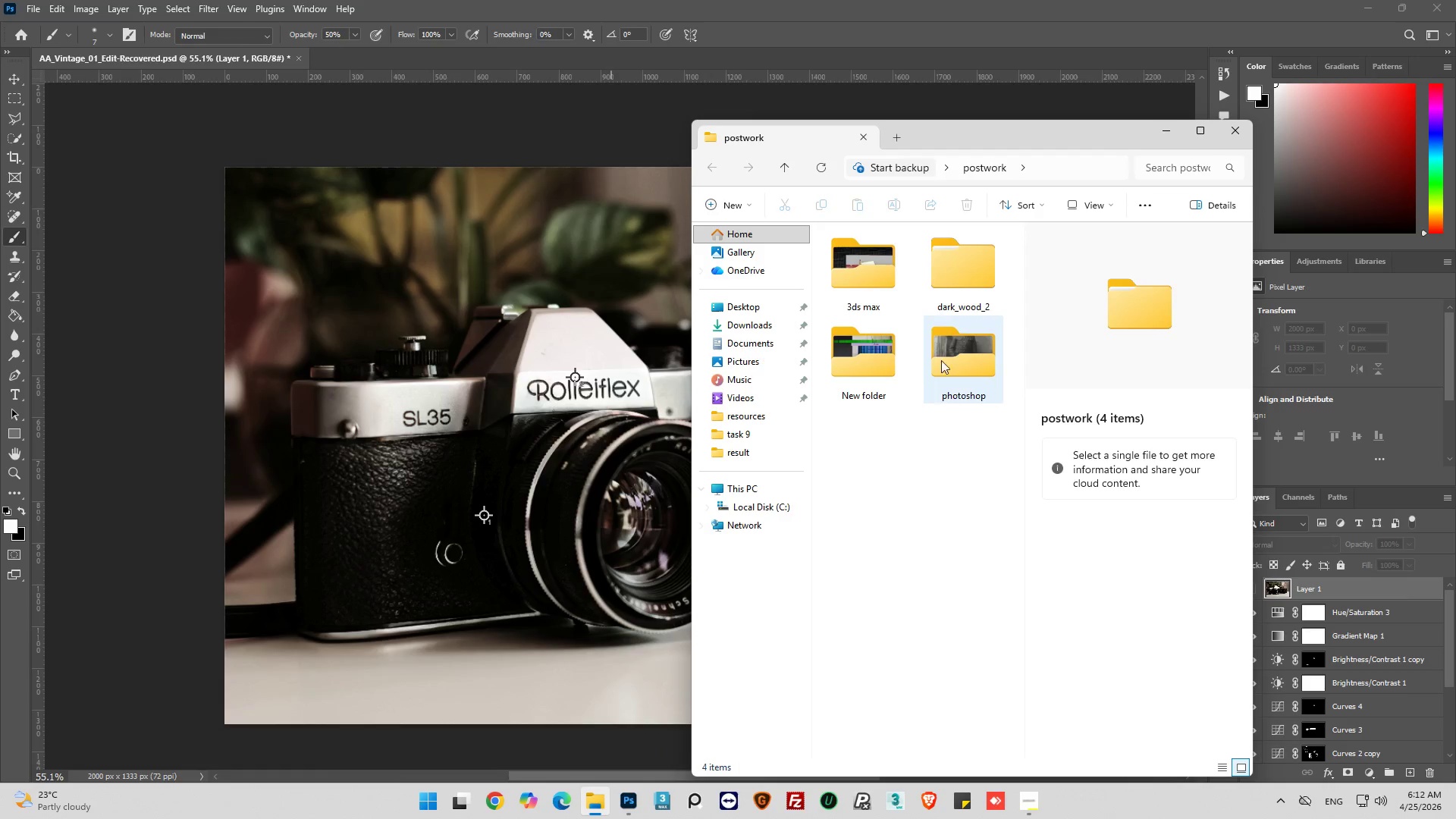 
double_click([951, 354])
 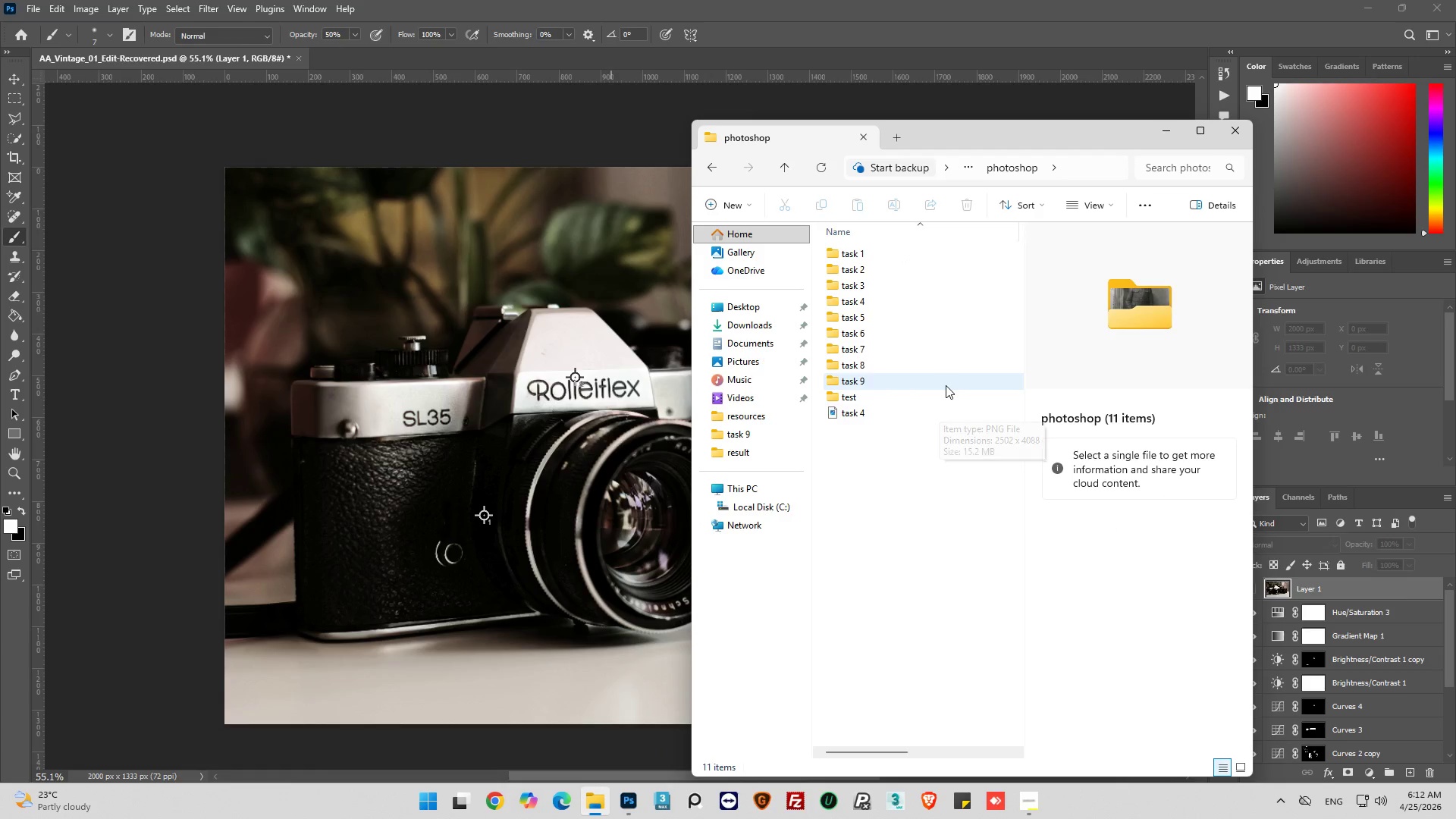 
double_click([946, 385])
 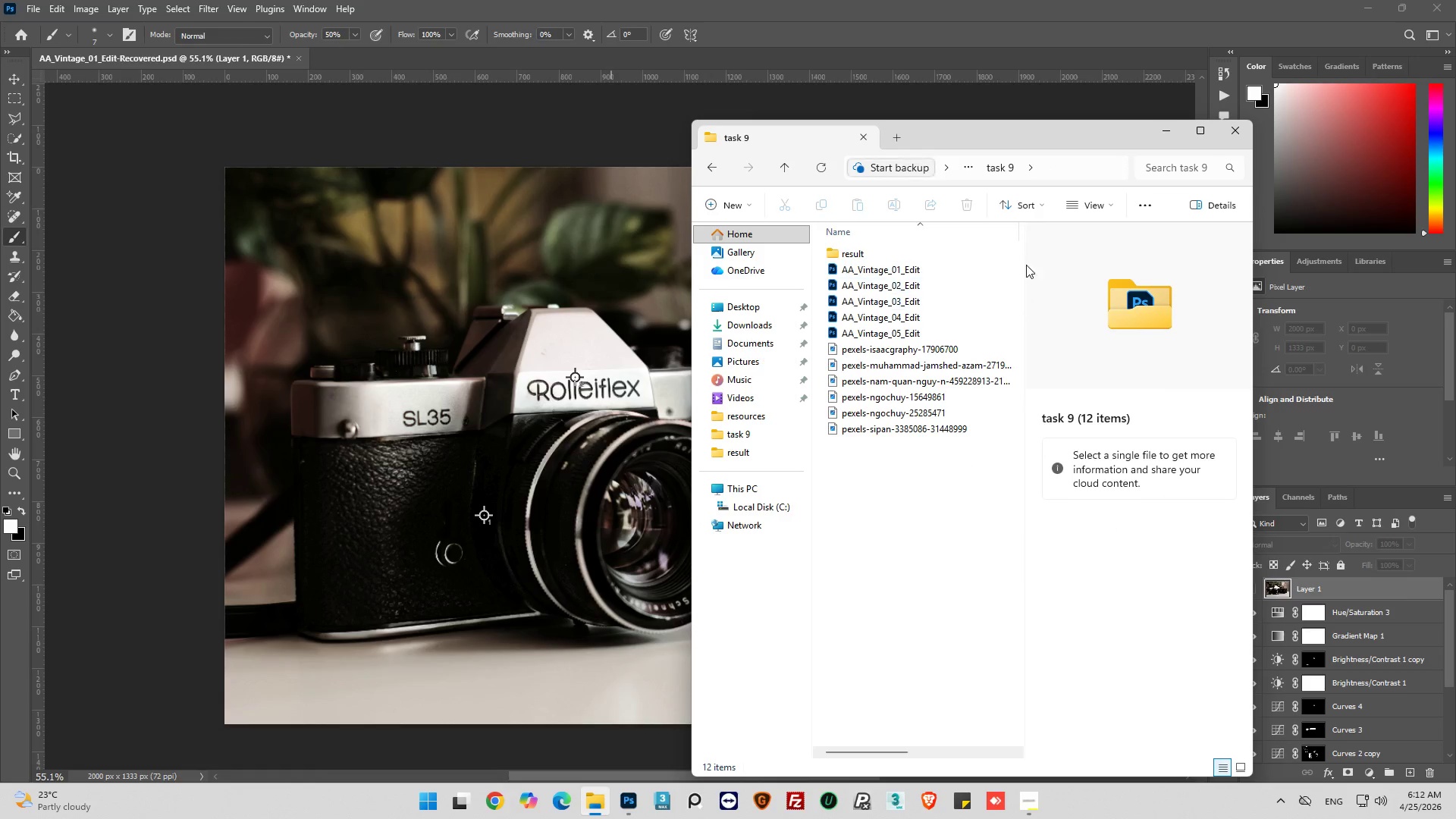 
left_click([1070, 208])
 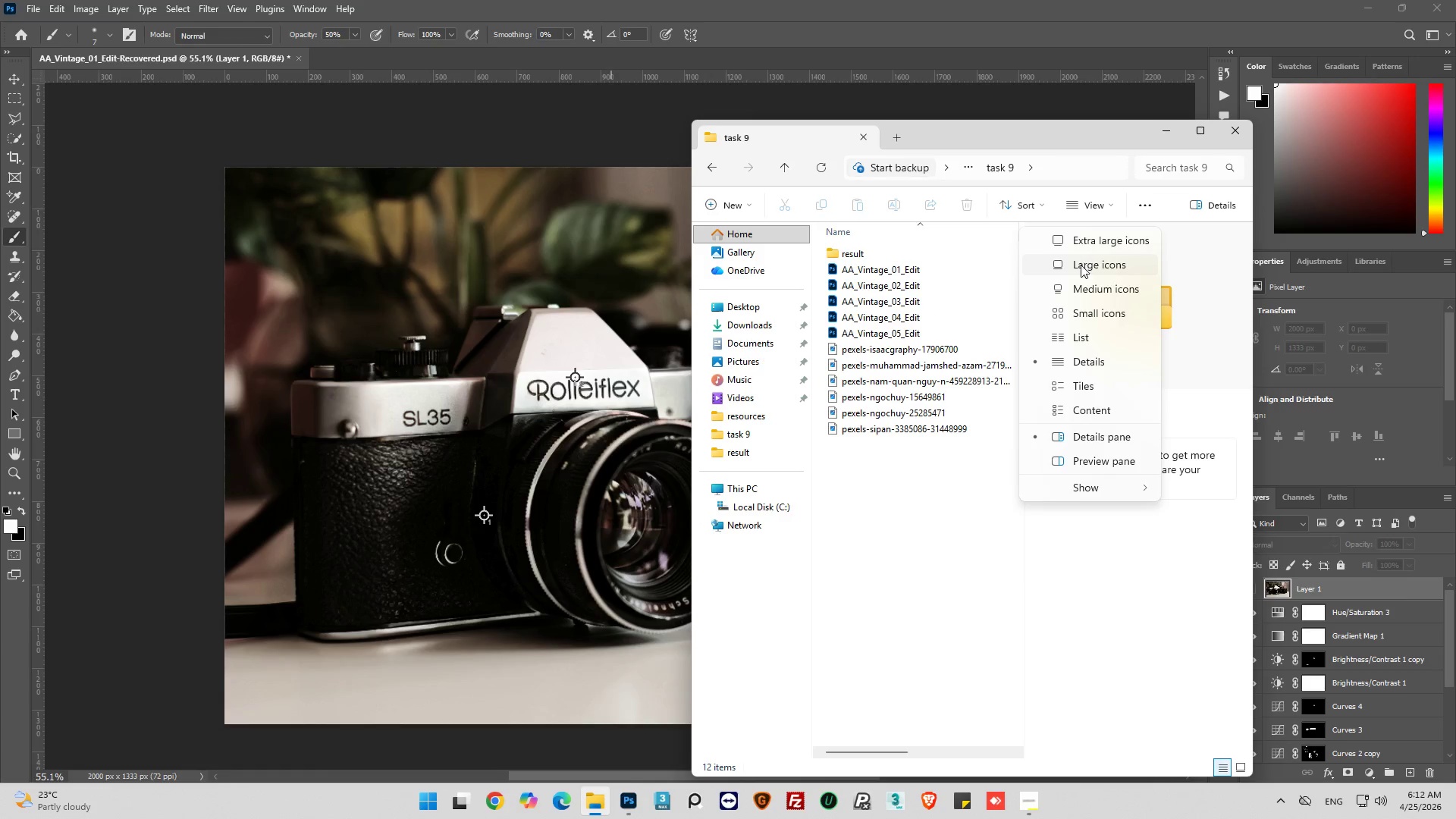 
left_click([1081, 281])
 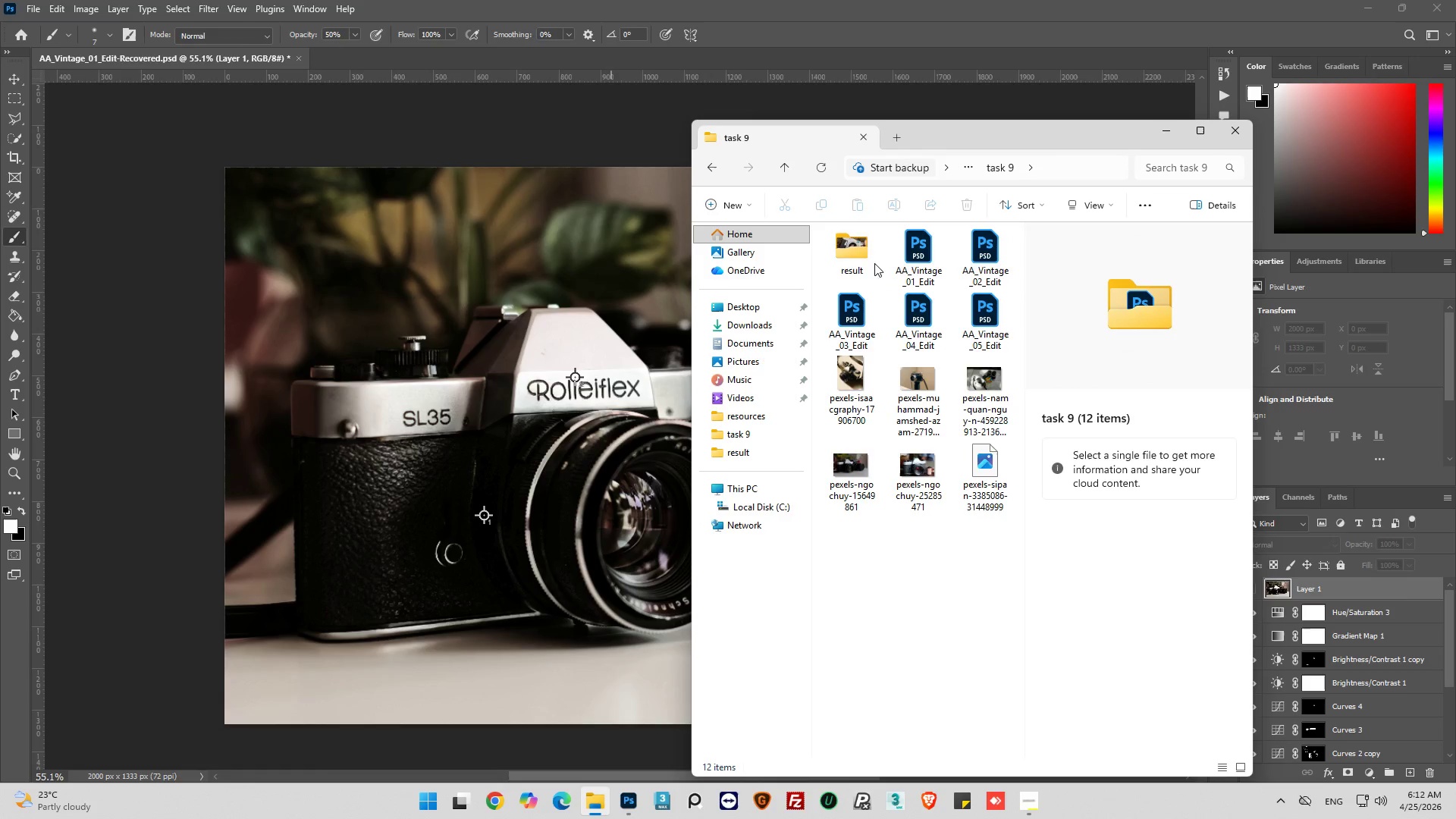 
double_click([859, 256])
 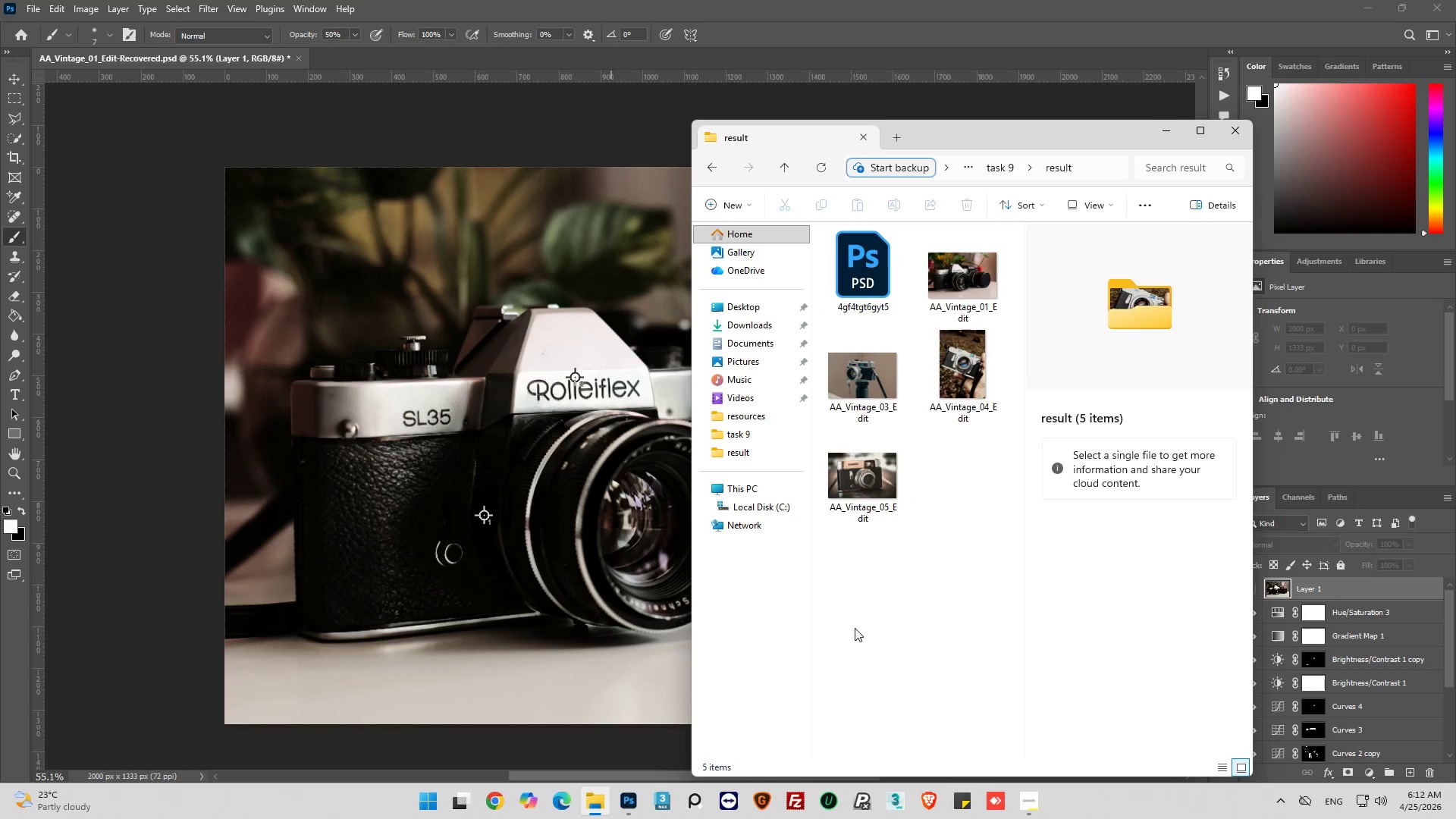 
wait(10.75)
 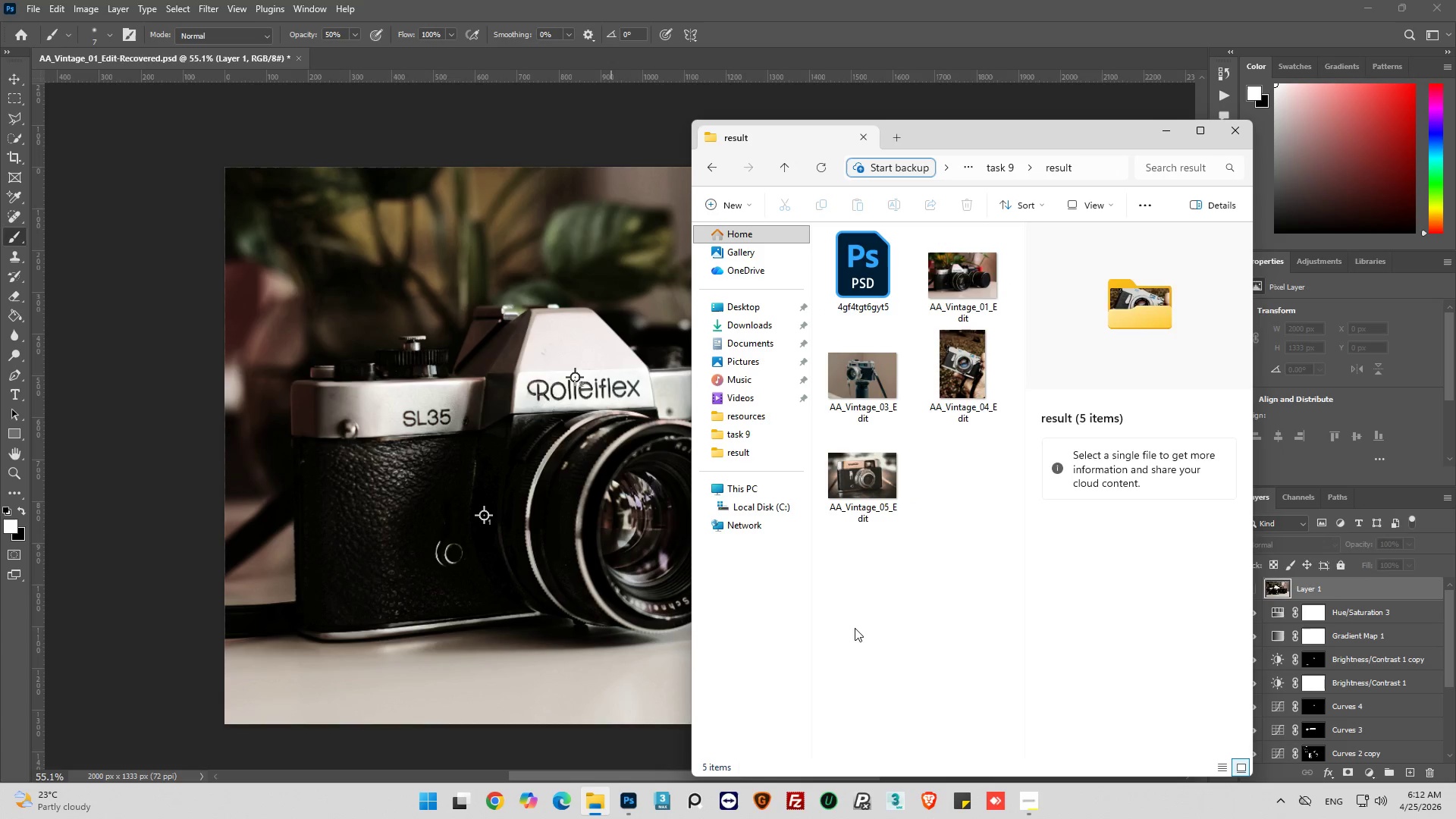 
left_click([716, 164])
 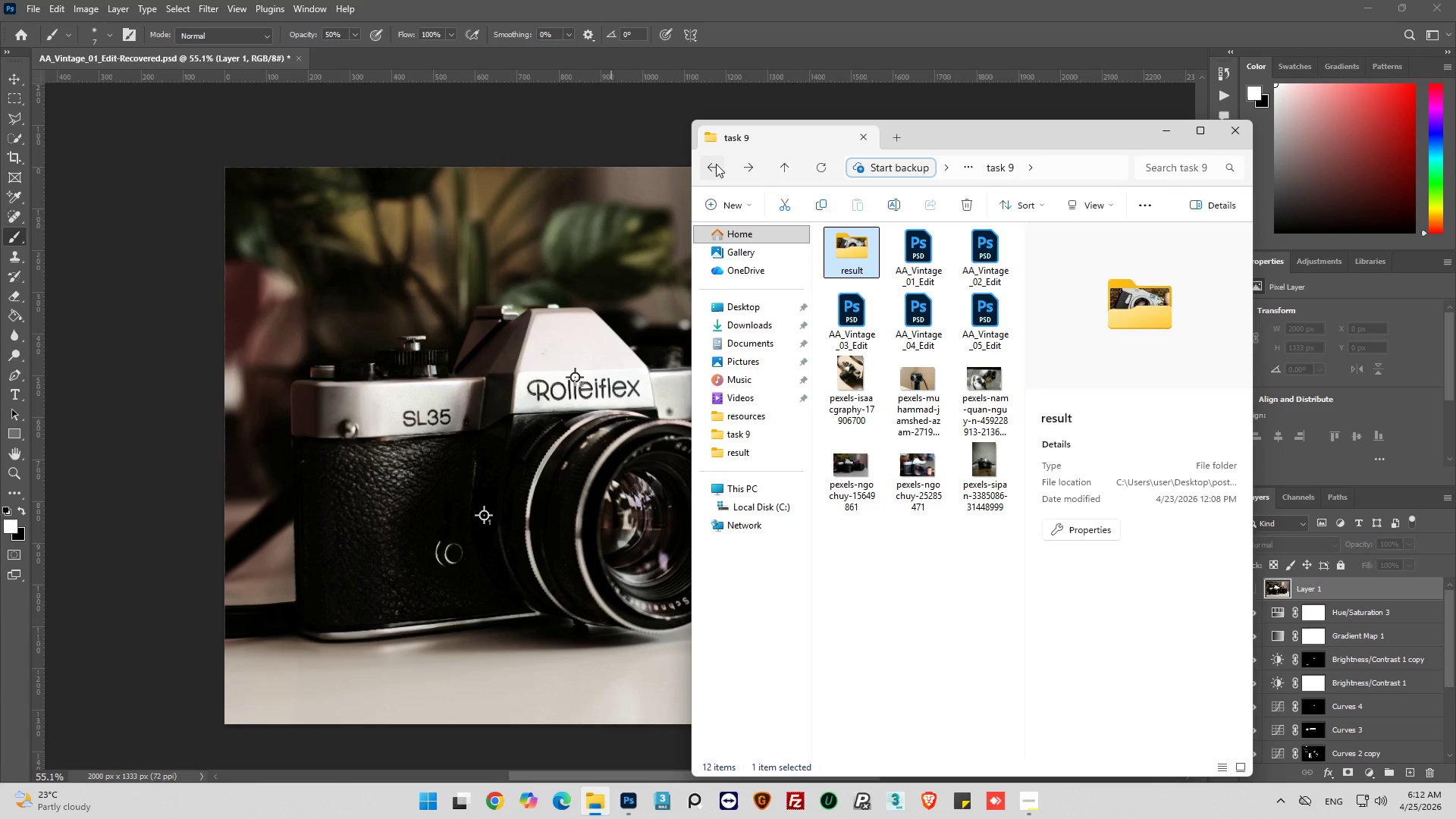 
wait(5.78)
 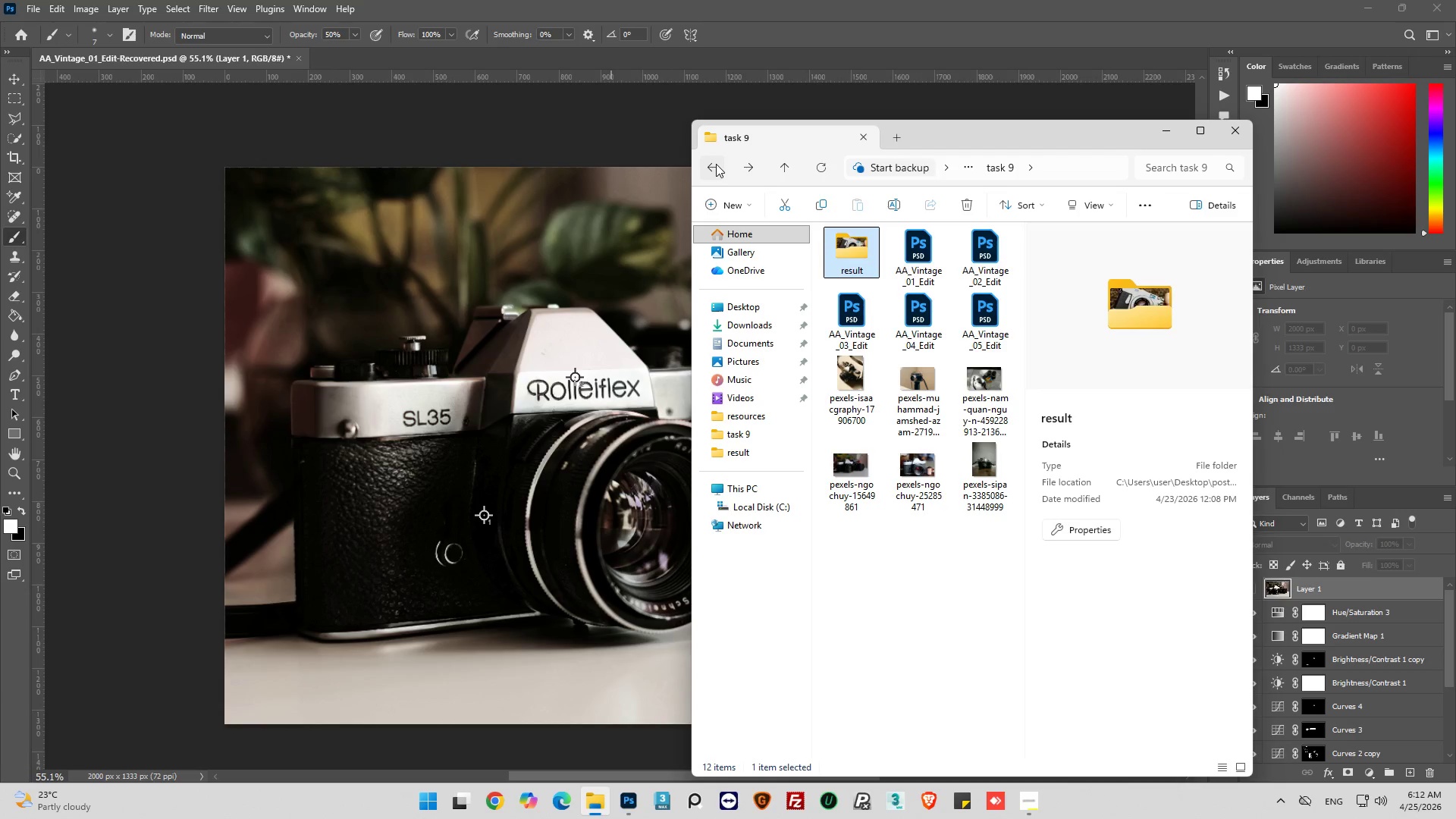 
left_click([736, 318])
 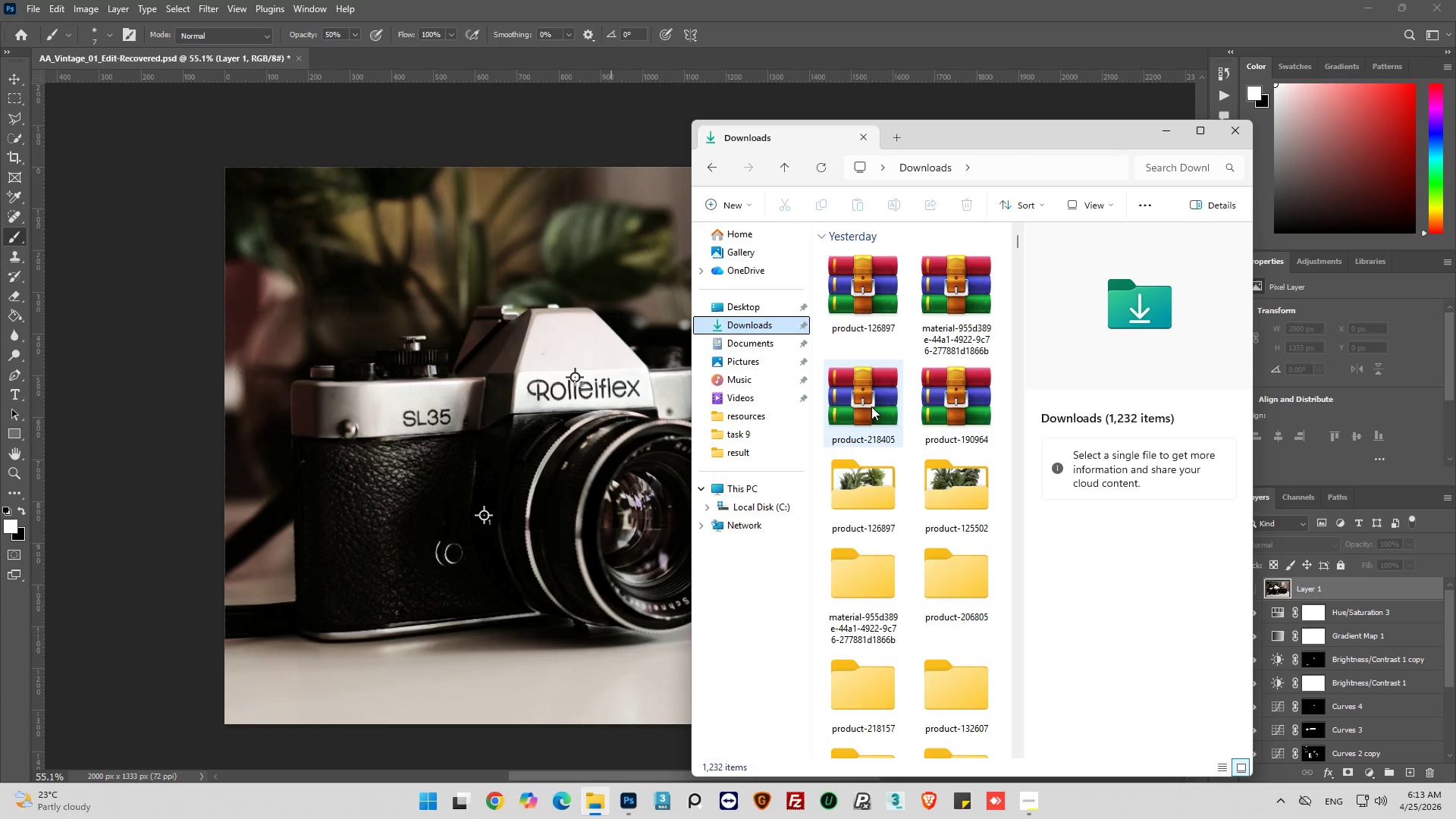 
scroll: coordinate [908, 398], scroll_direction: down, amount: 42.0
 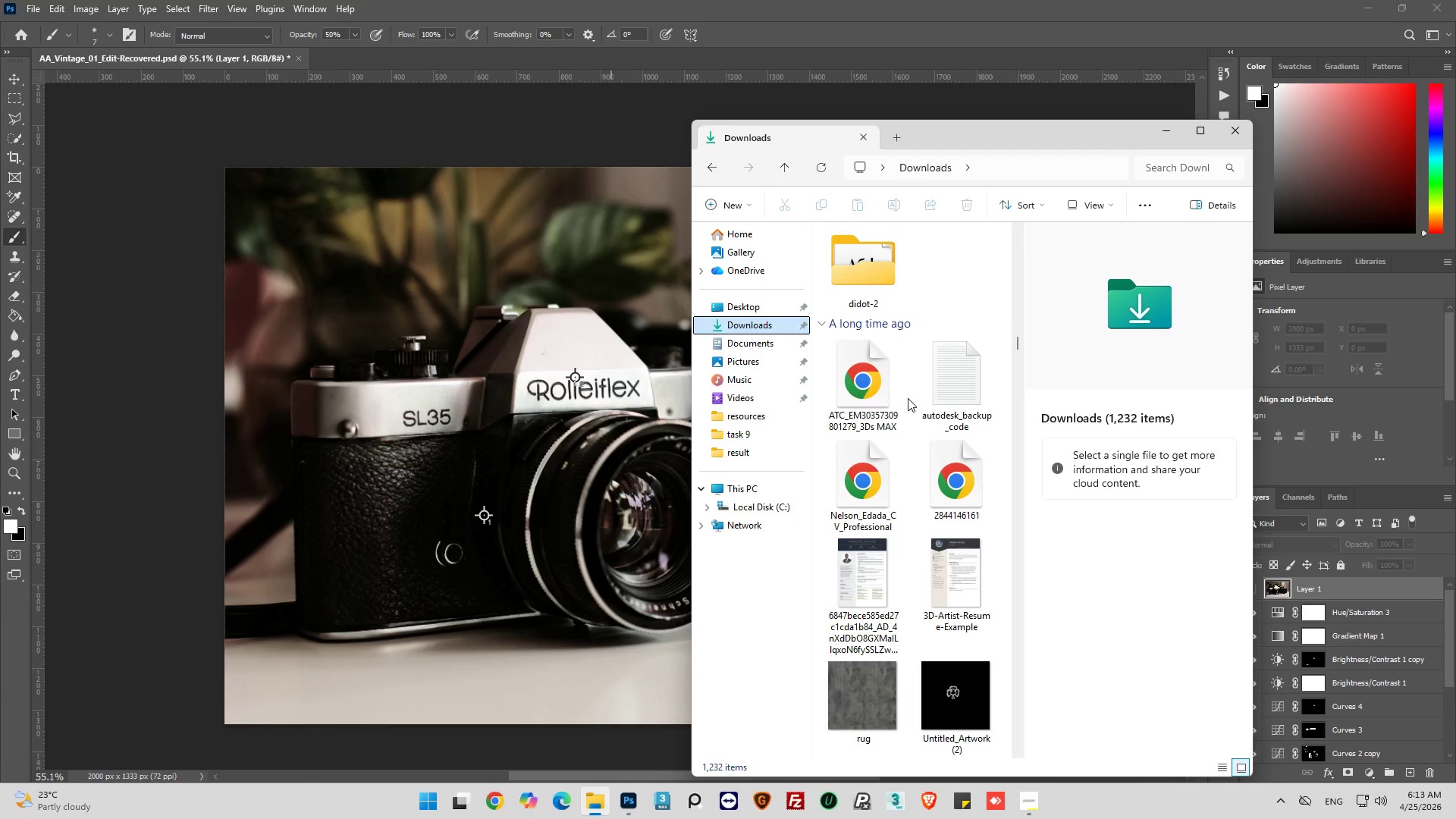 
scroll: coordinate [908, 398], scroll_direction: up, amount: 13.0
 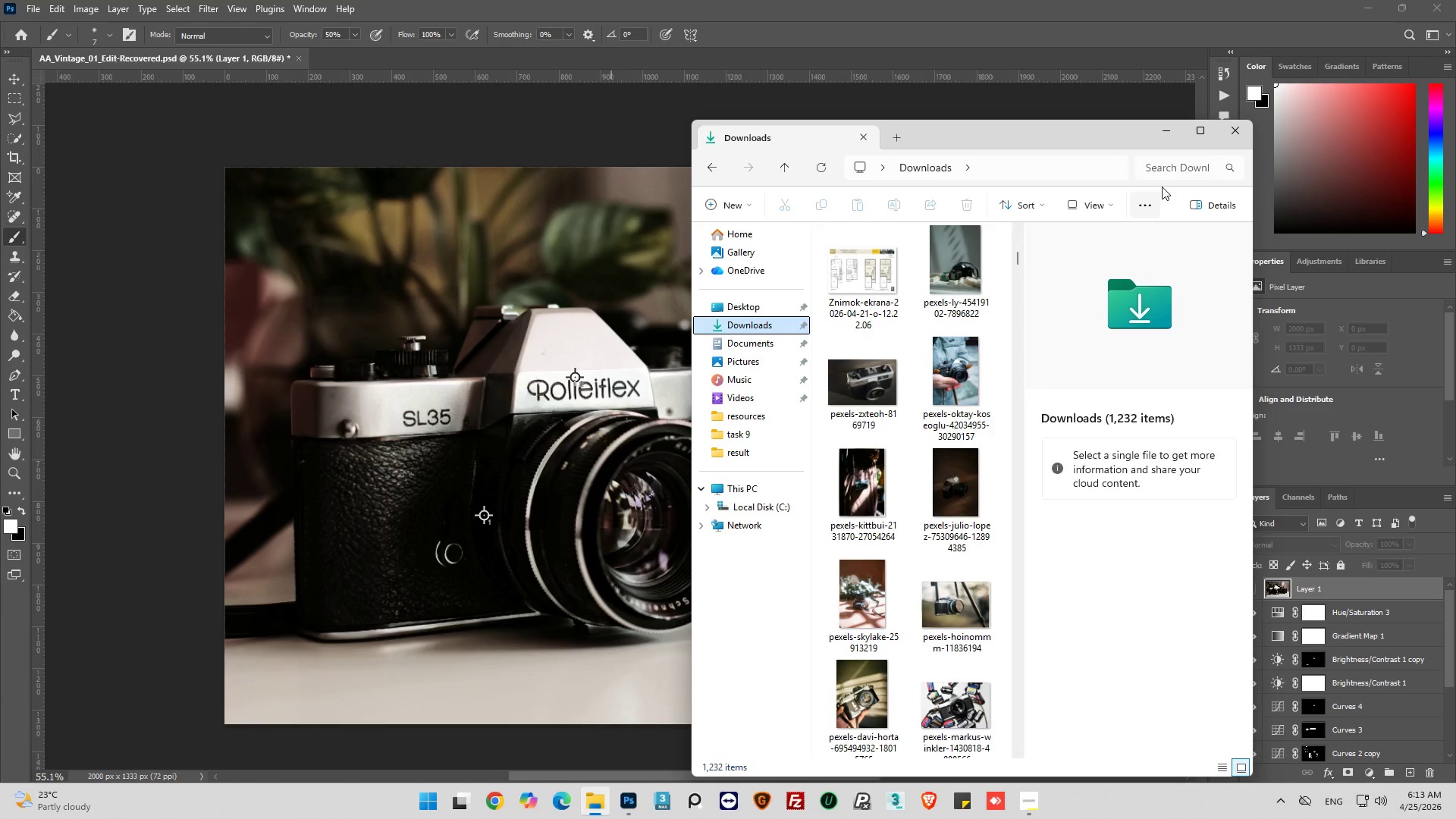 
left_click([1194, 132])
 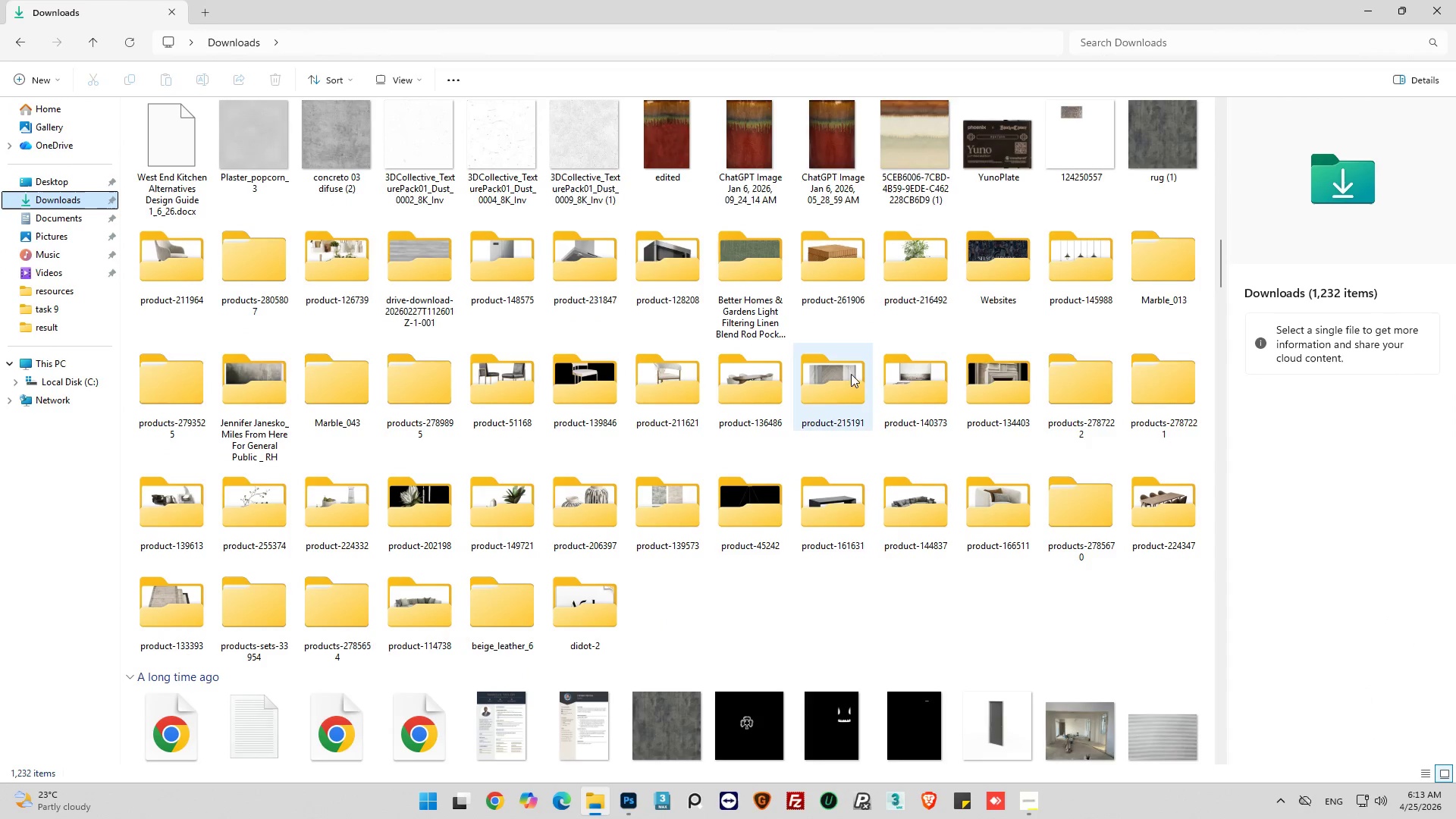 
scroll: coordinate [834, 382], scroll_direction: up, amount: 4.0
 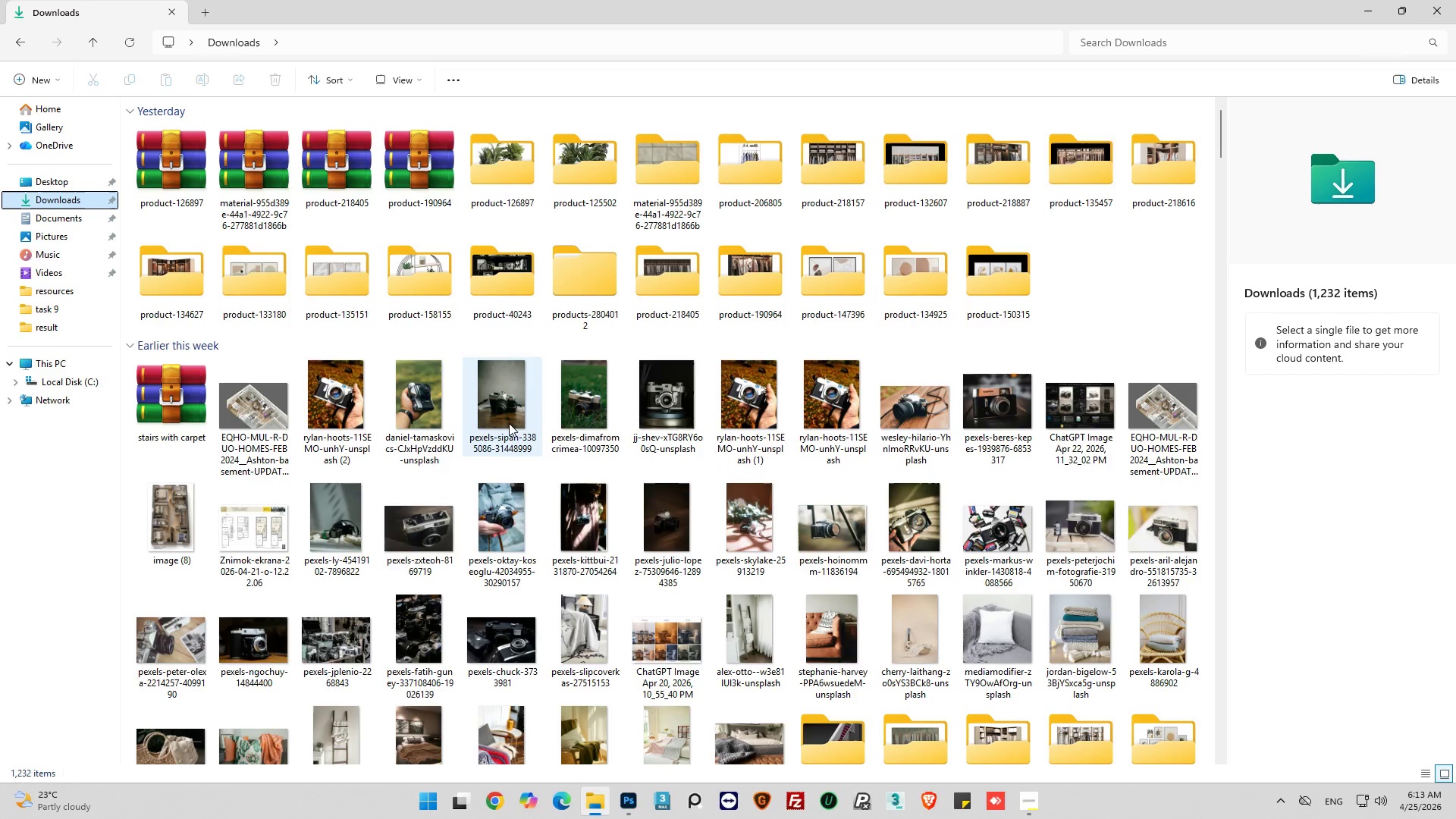 
wait(9.88)
 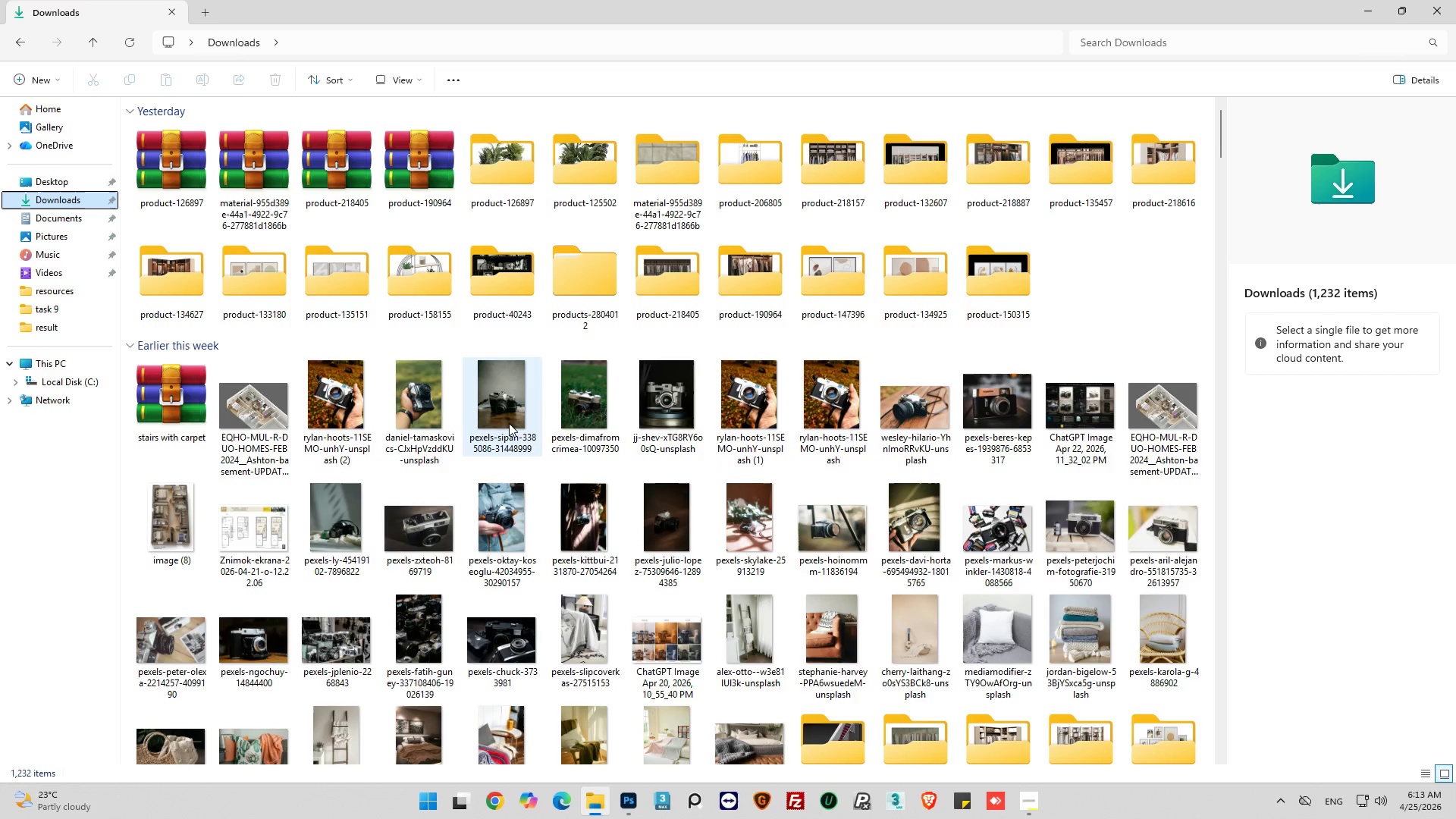 
double_click([424, 406])
 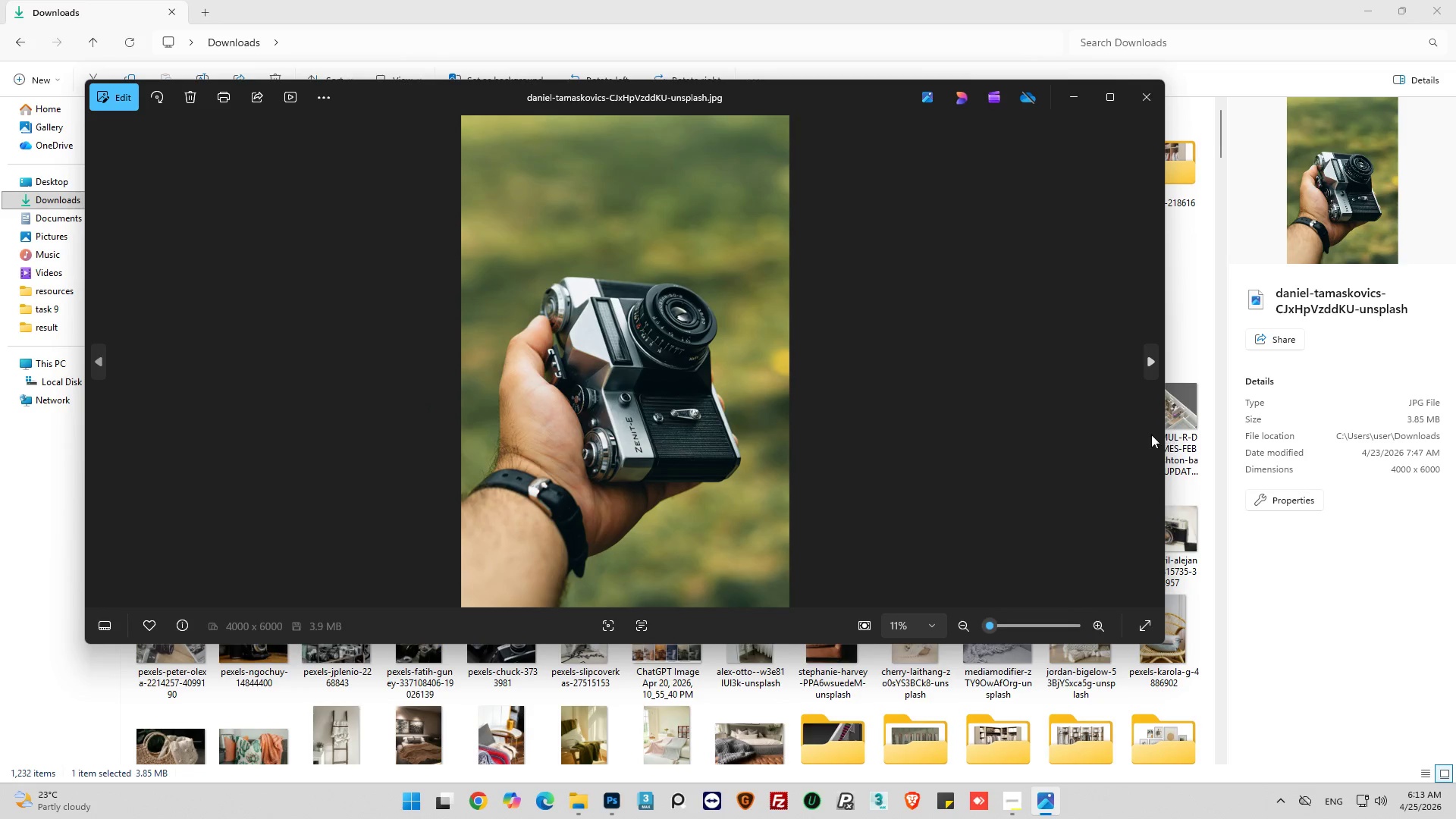 
wait(5.78)
 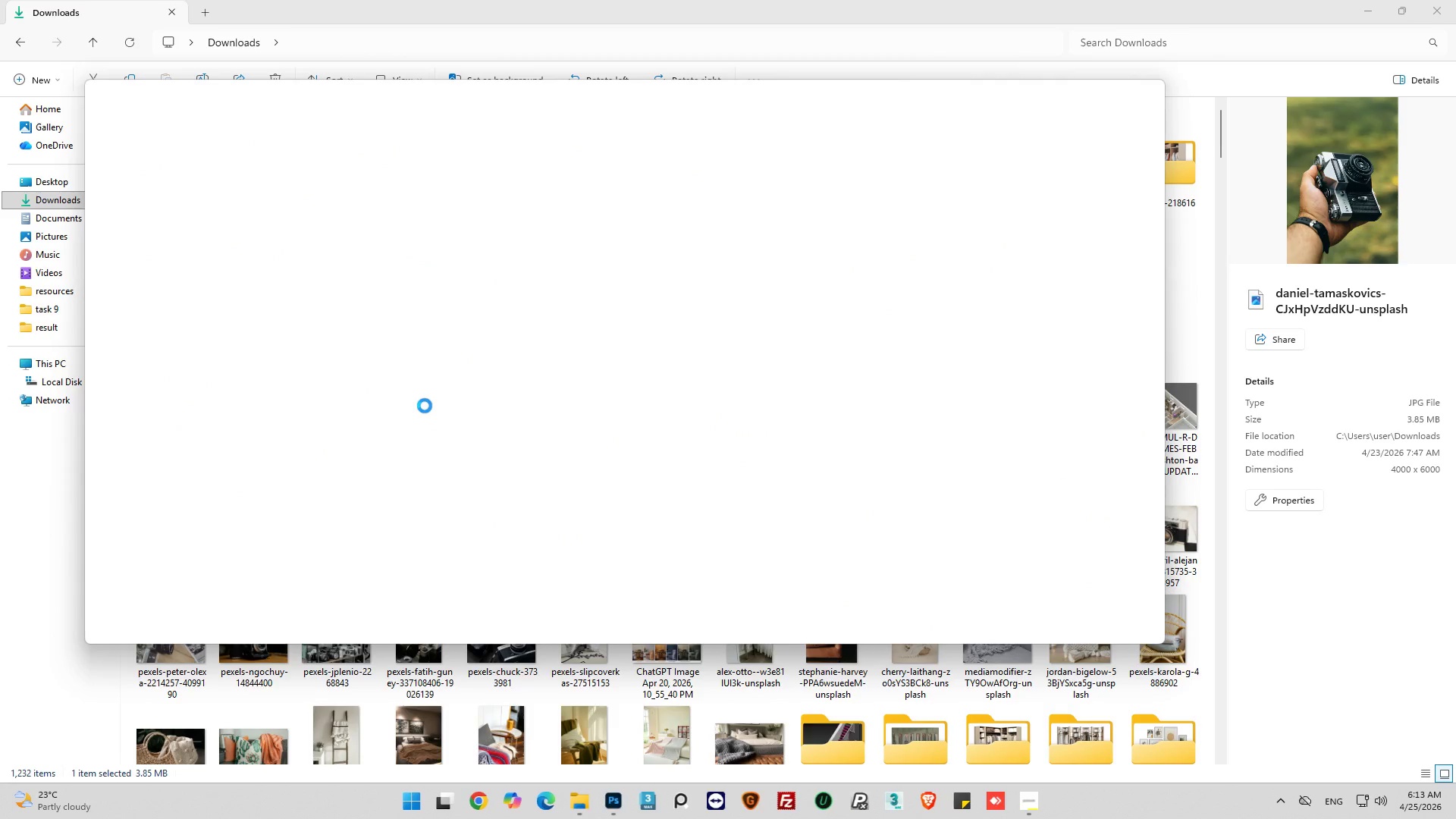 
left_click([1147, 364])
 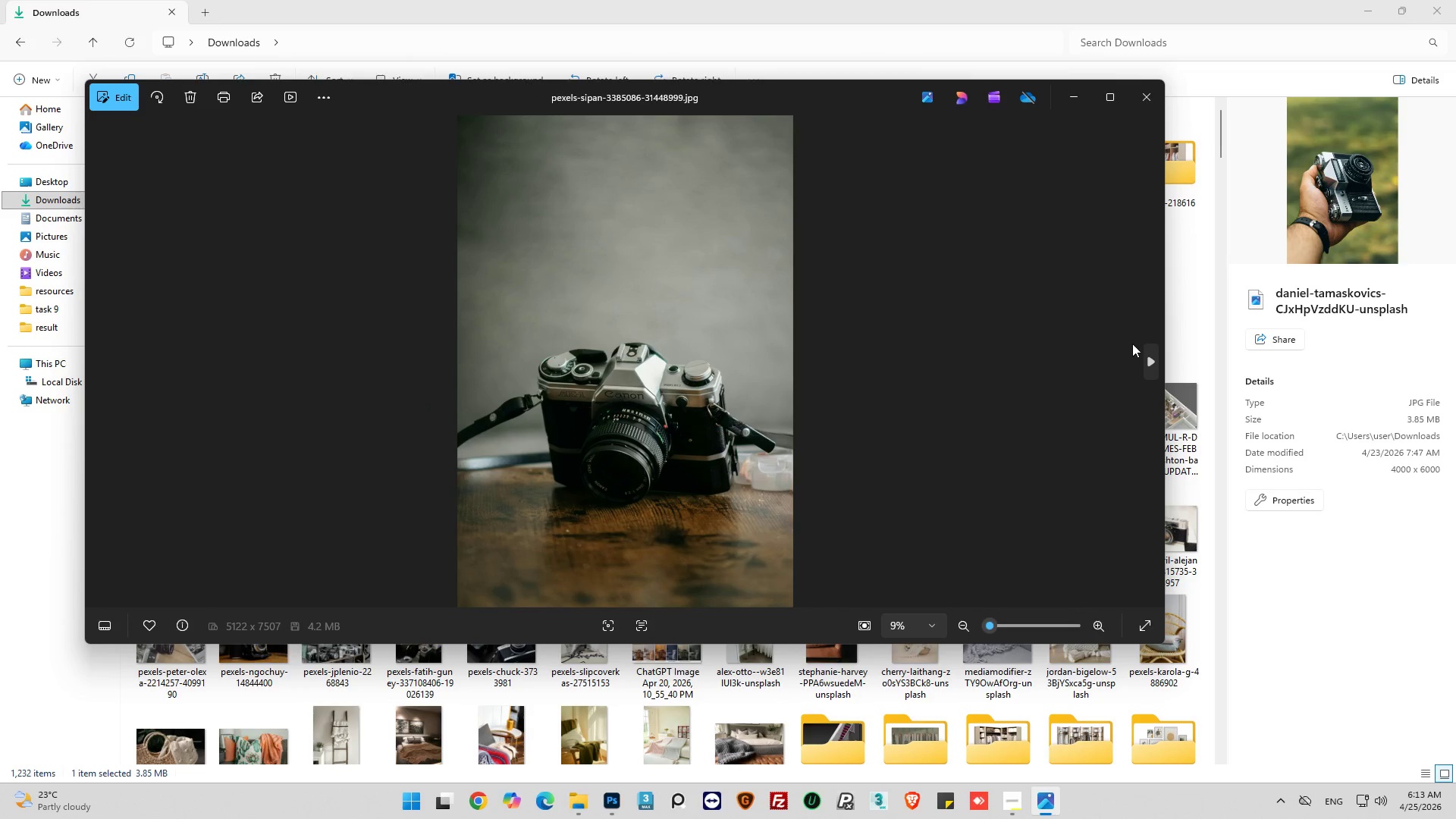 
wait(5.16)
 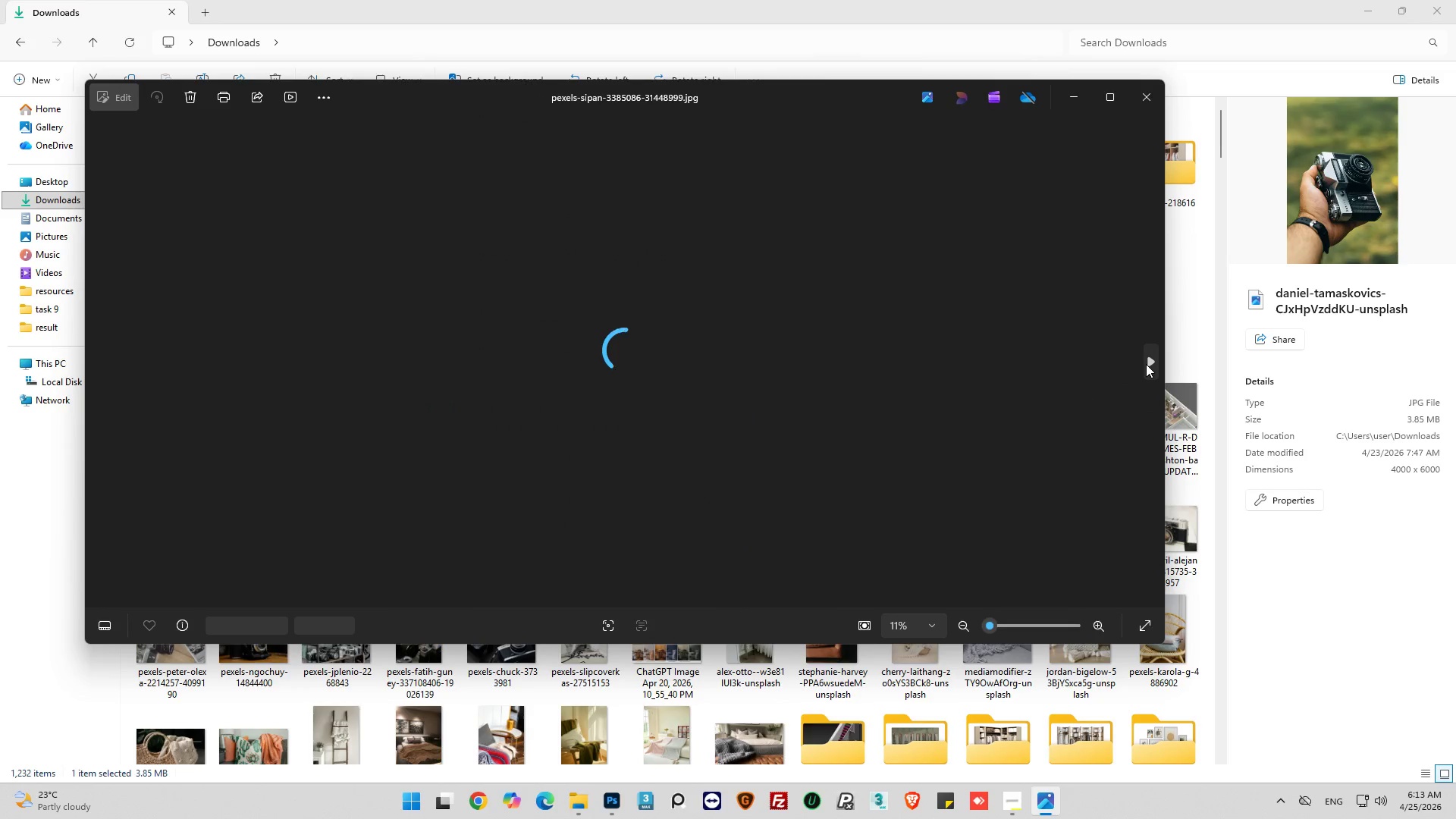 
left_click([1150, 363])
 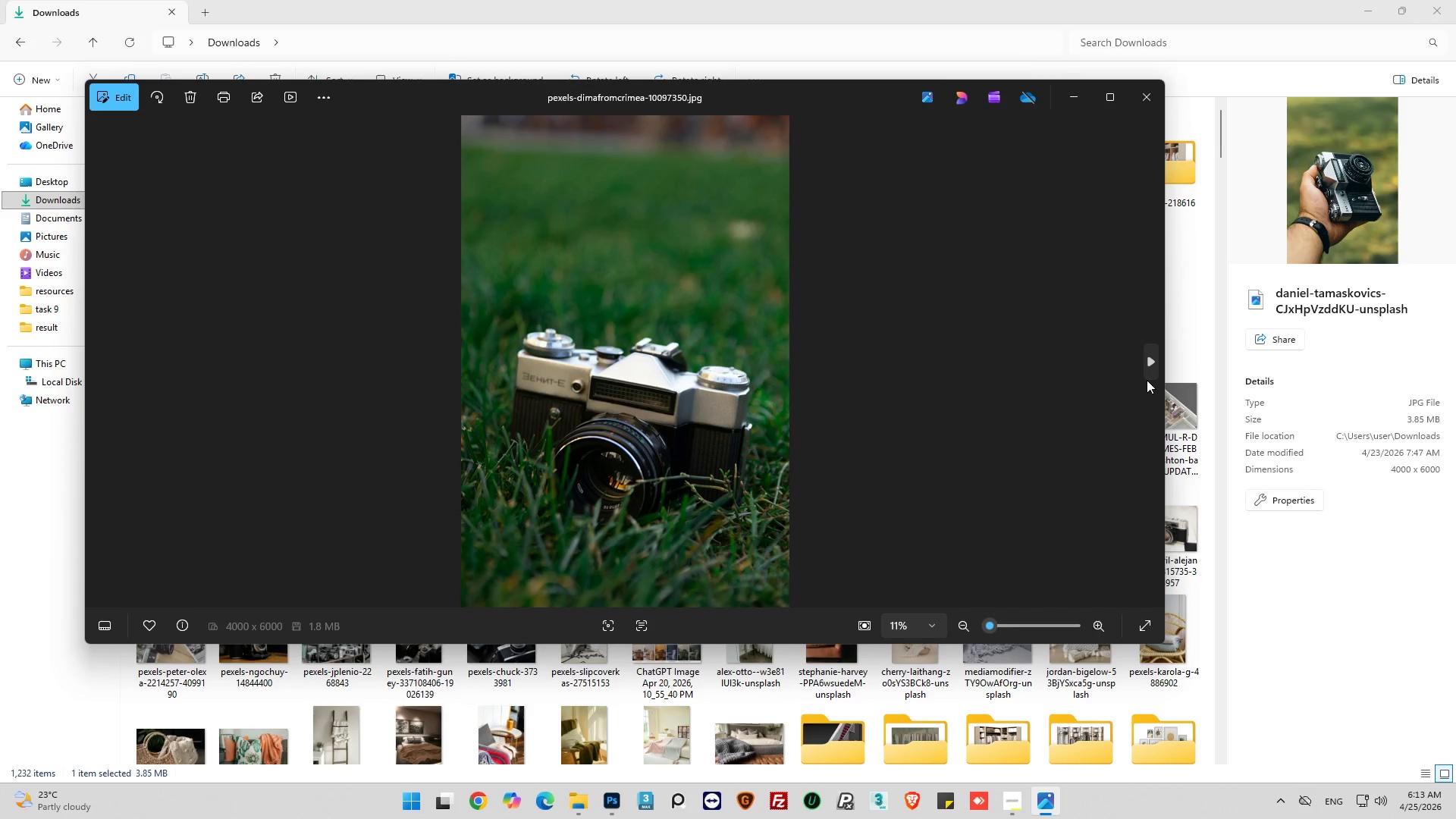 
scroll: coordinate [624, 397], scroll_direction: up, amount: 15.0
 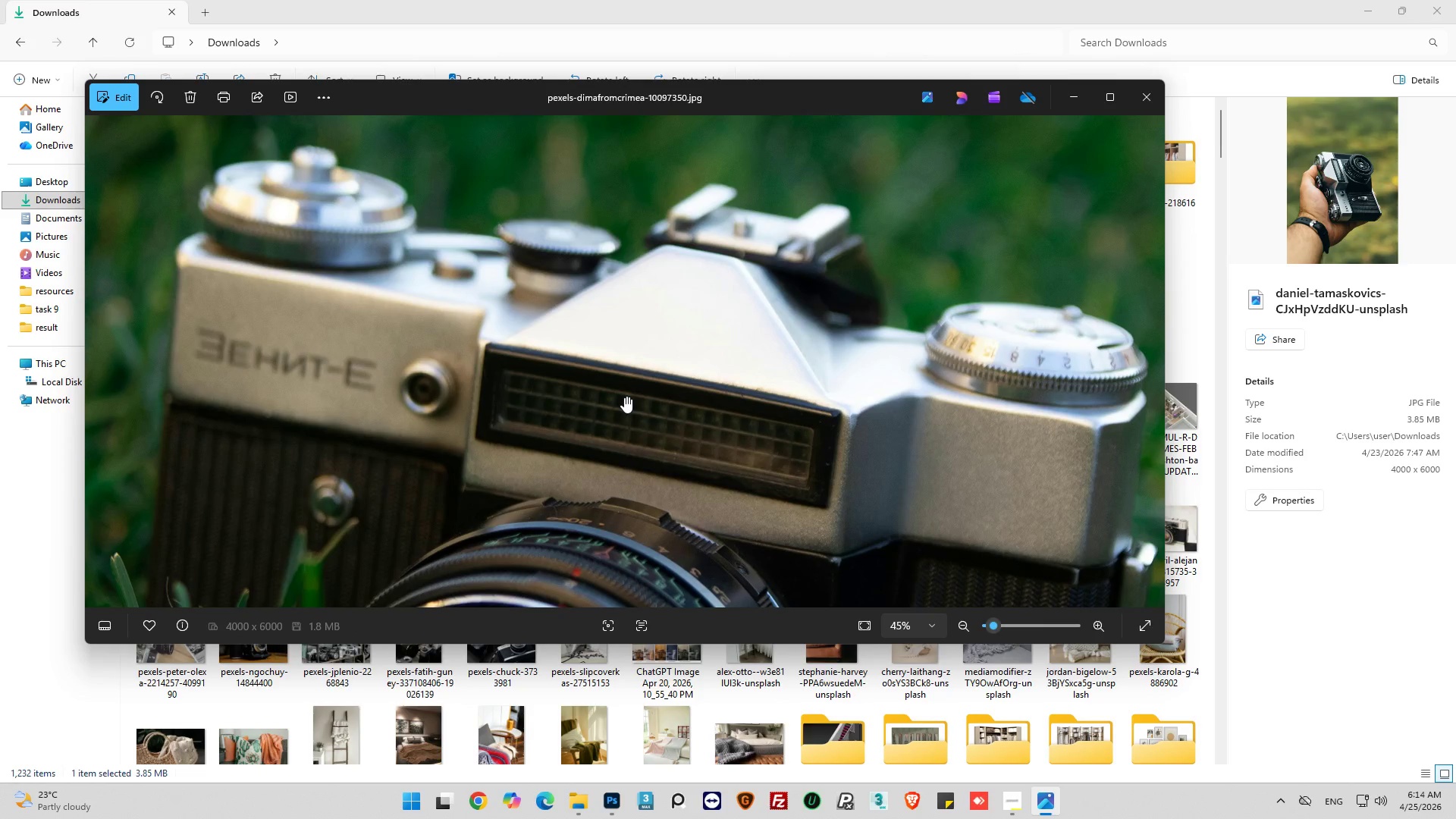 
scroll: coordinate [625, 395], scroll_direction: down, amount: 8.0
 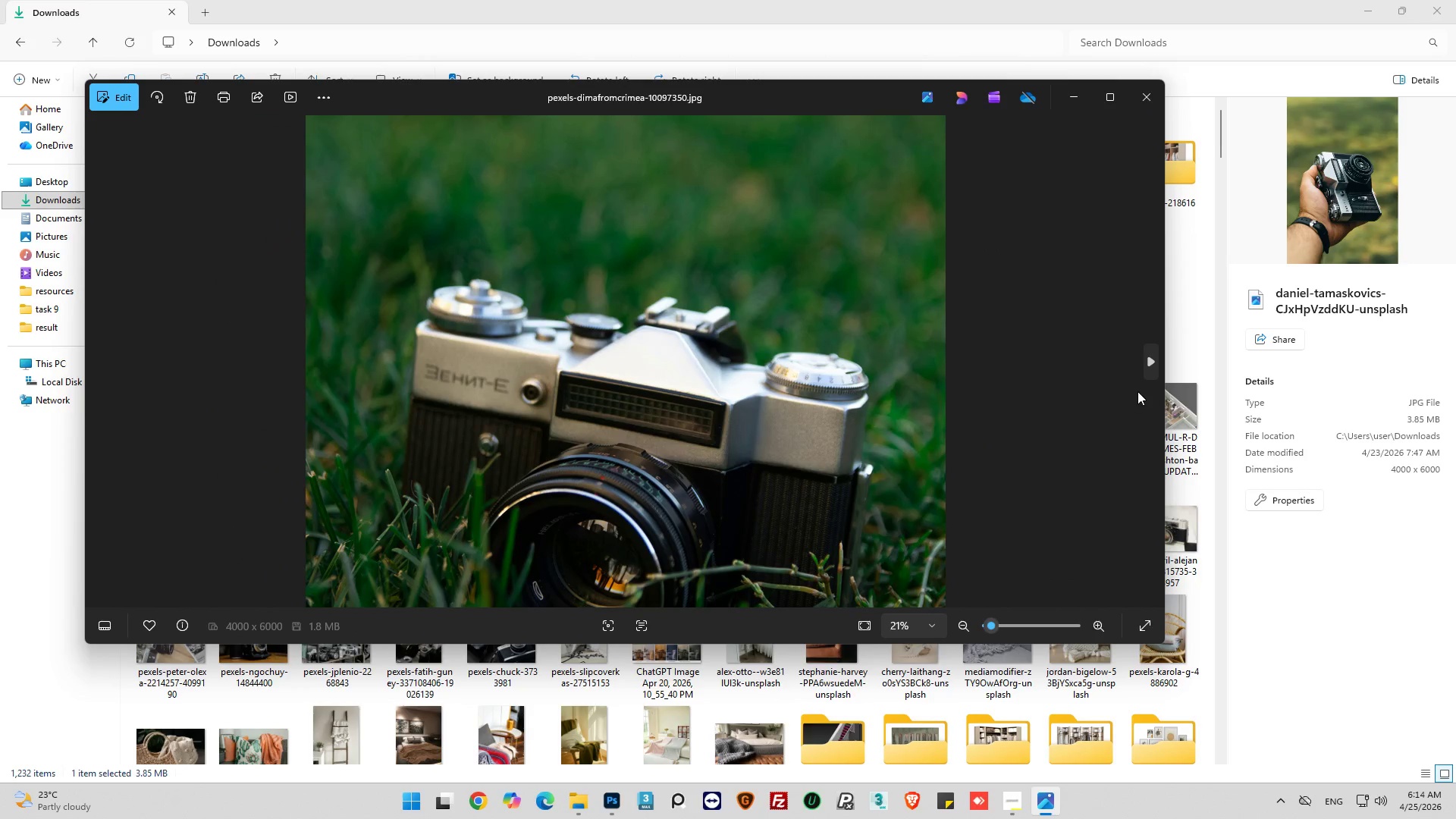 
left_click([1145, 370])
 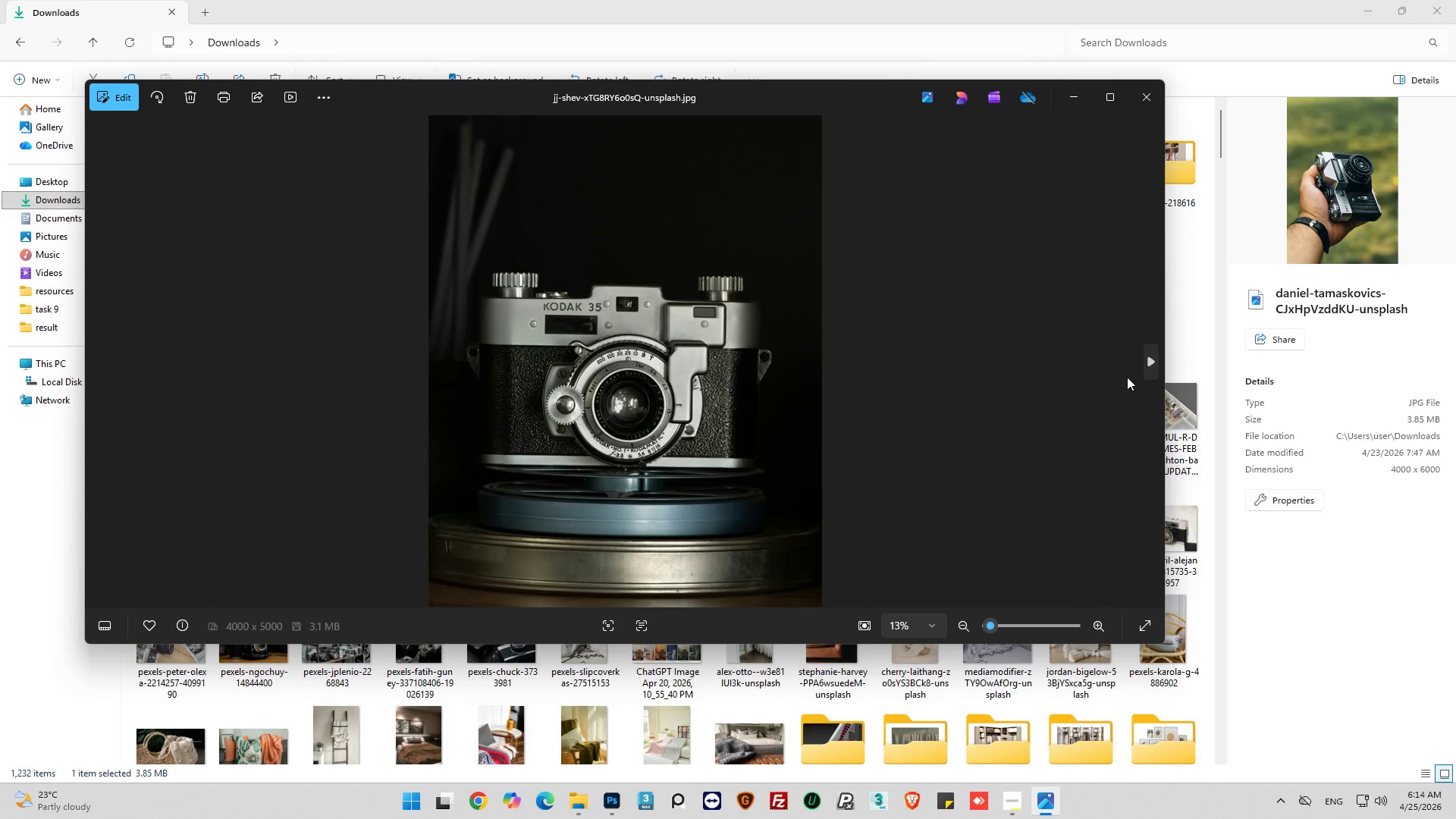 
left_click([1146, 368])
 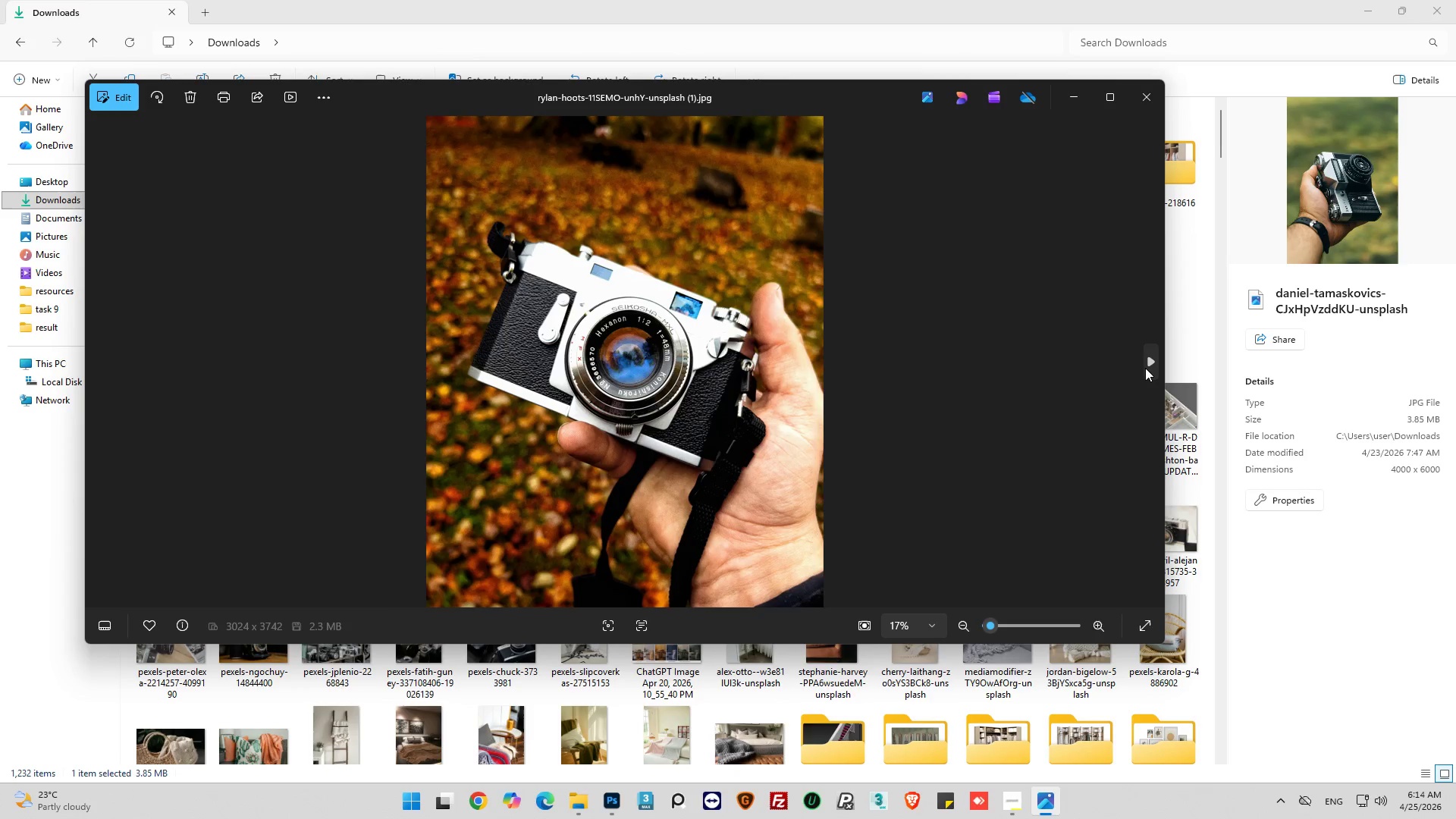 
left_click([1145, 368])
 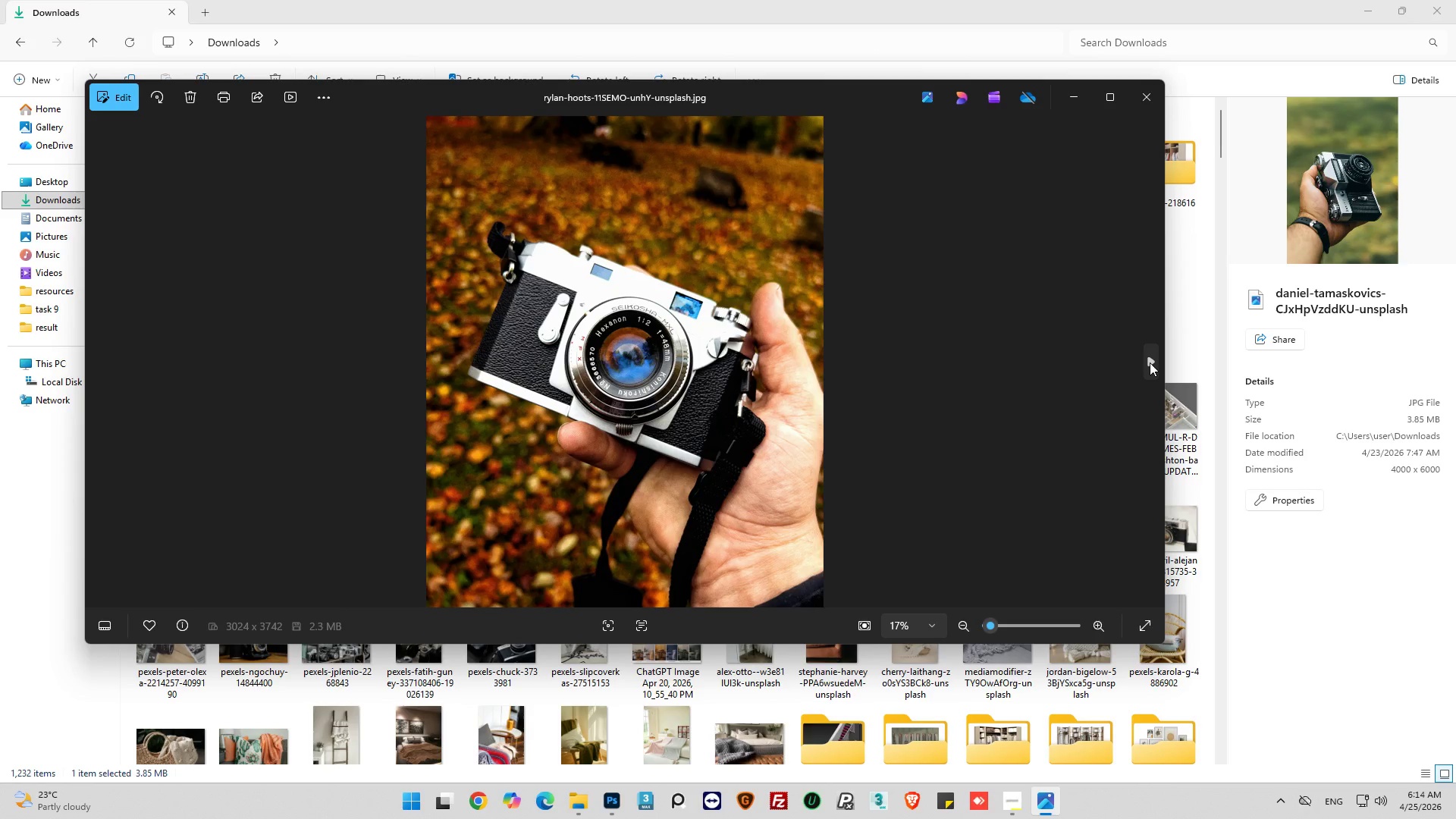 
left_click([1150, 362])
 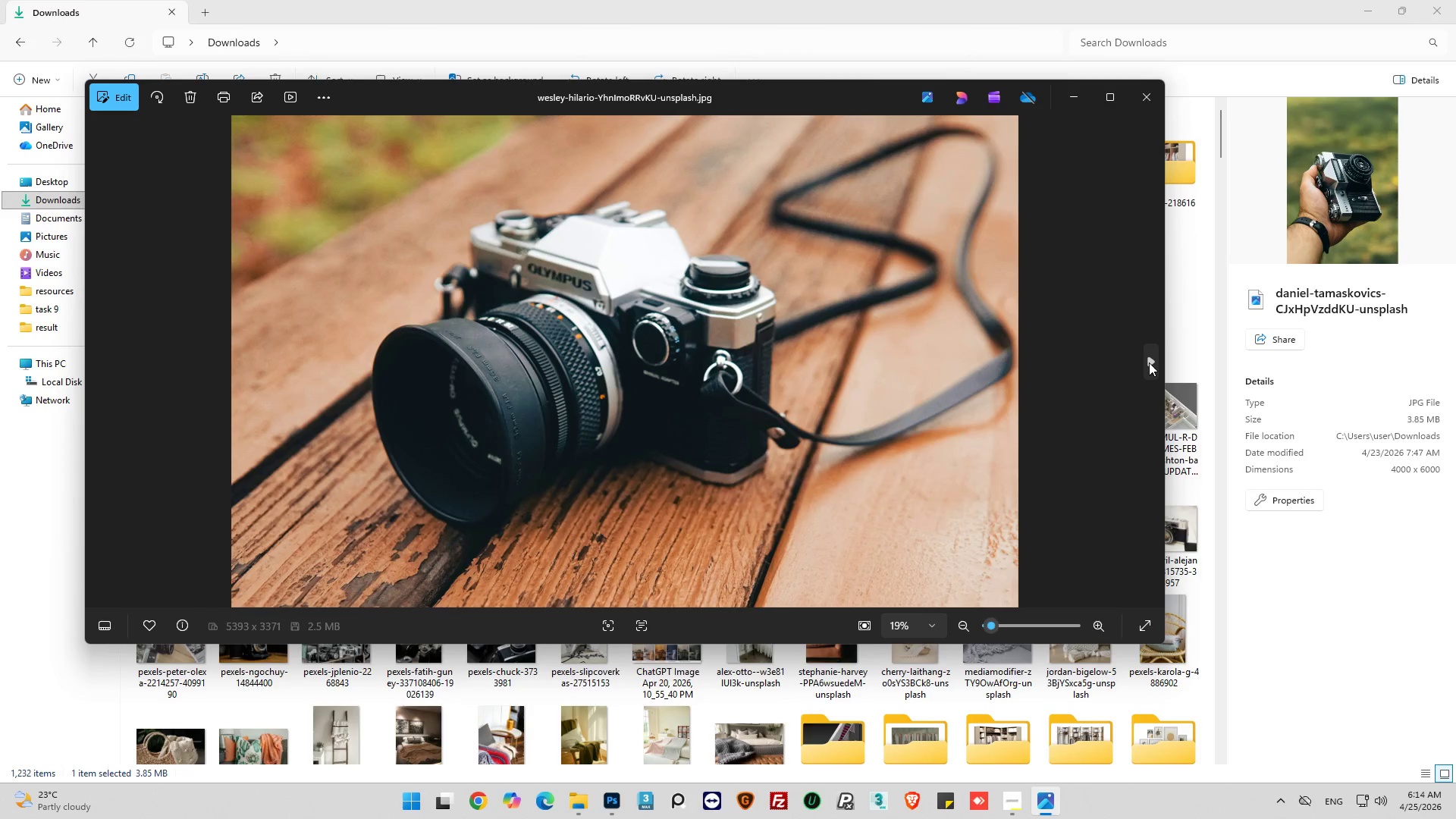 
left_click([1148, 362])
 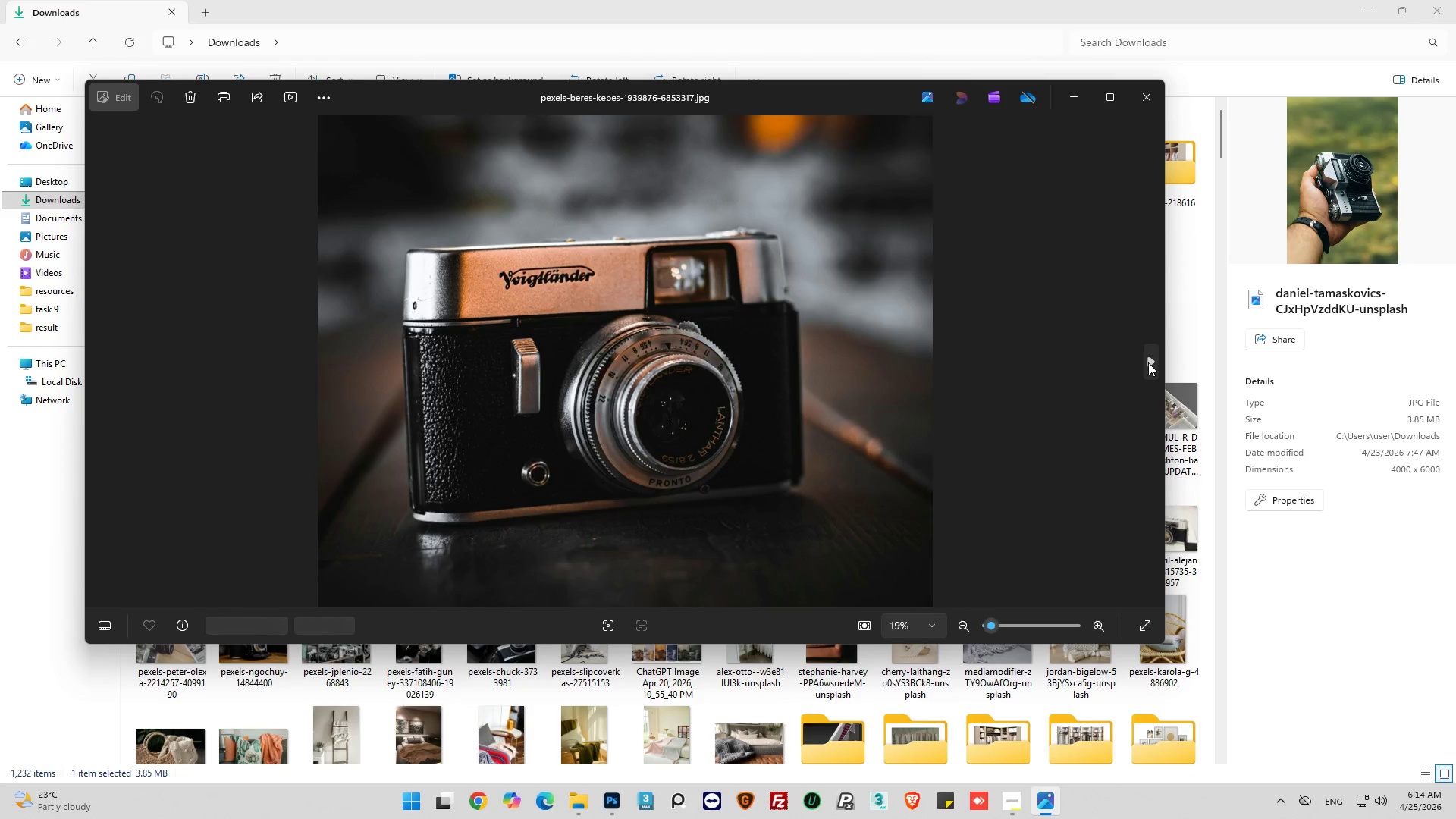 
left_click([1148, 362])
 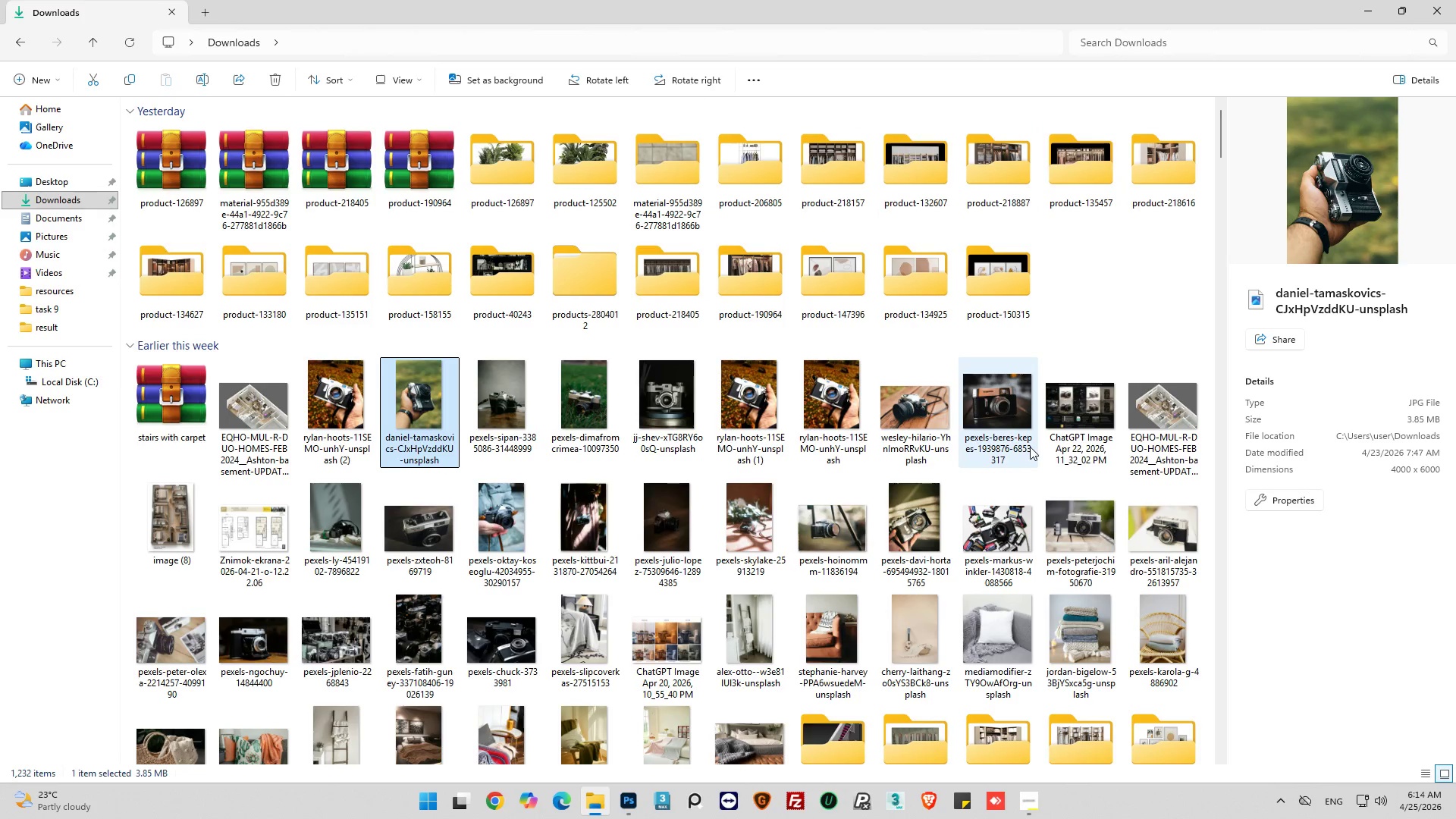 
scroll: coordinate [1030, 431], scroll_direction: down, amount: 1.0
 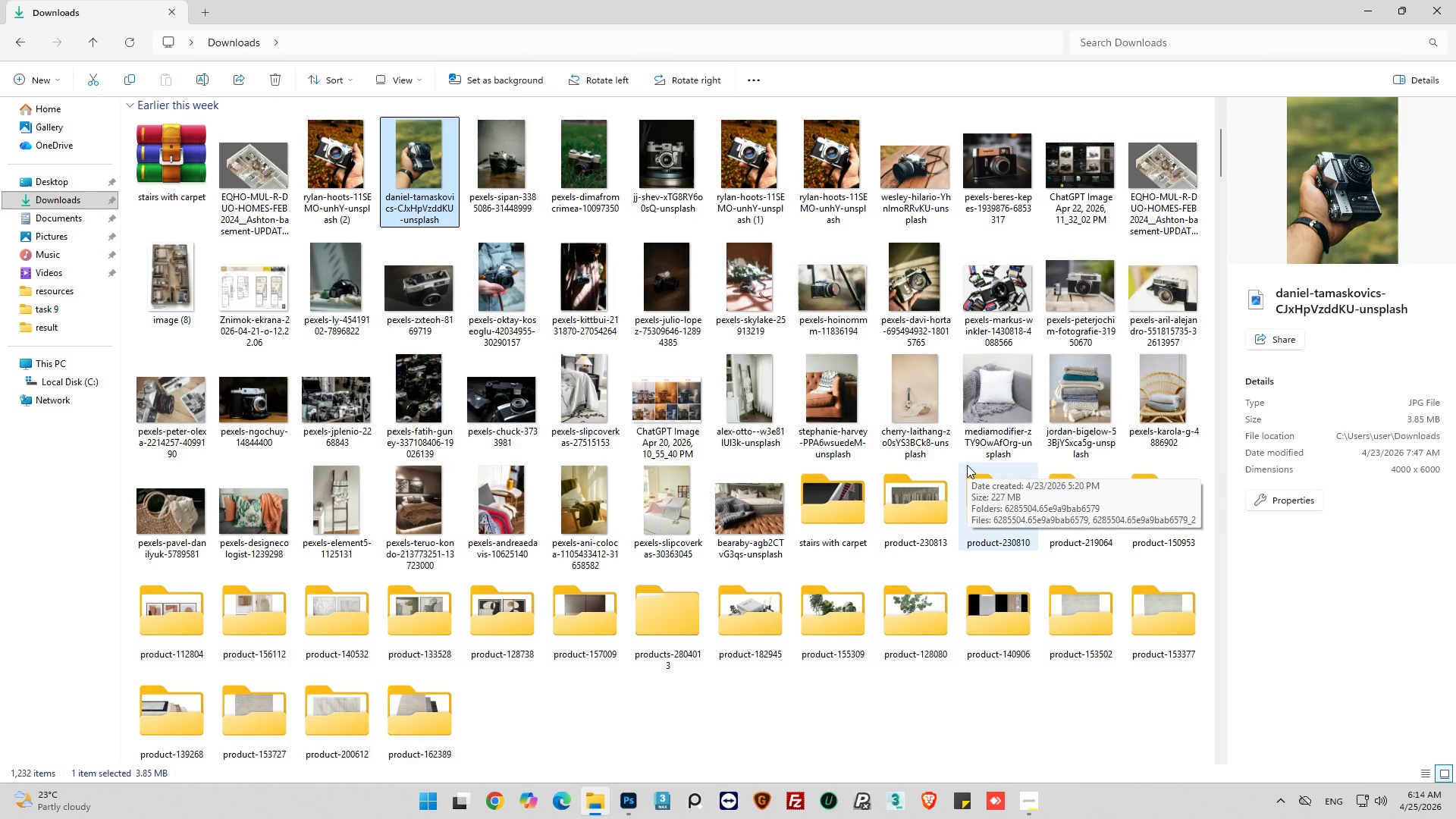 
scroll: coordinate [968, 463], scroll_direction: up, amount: 1.0
 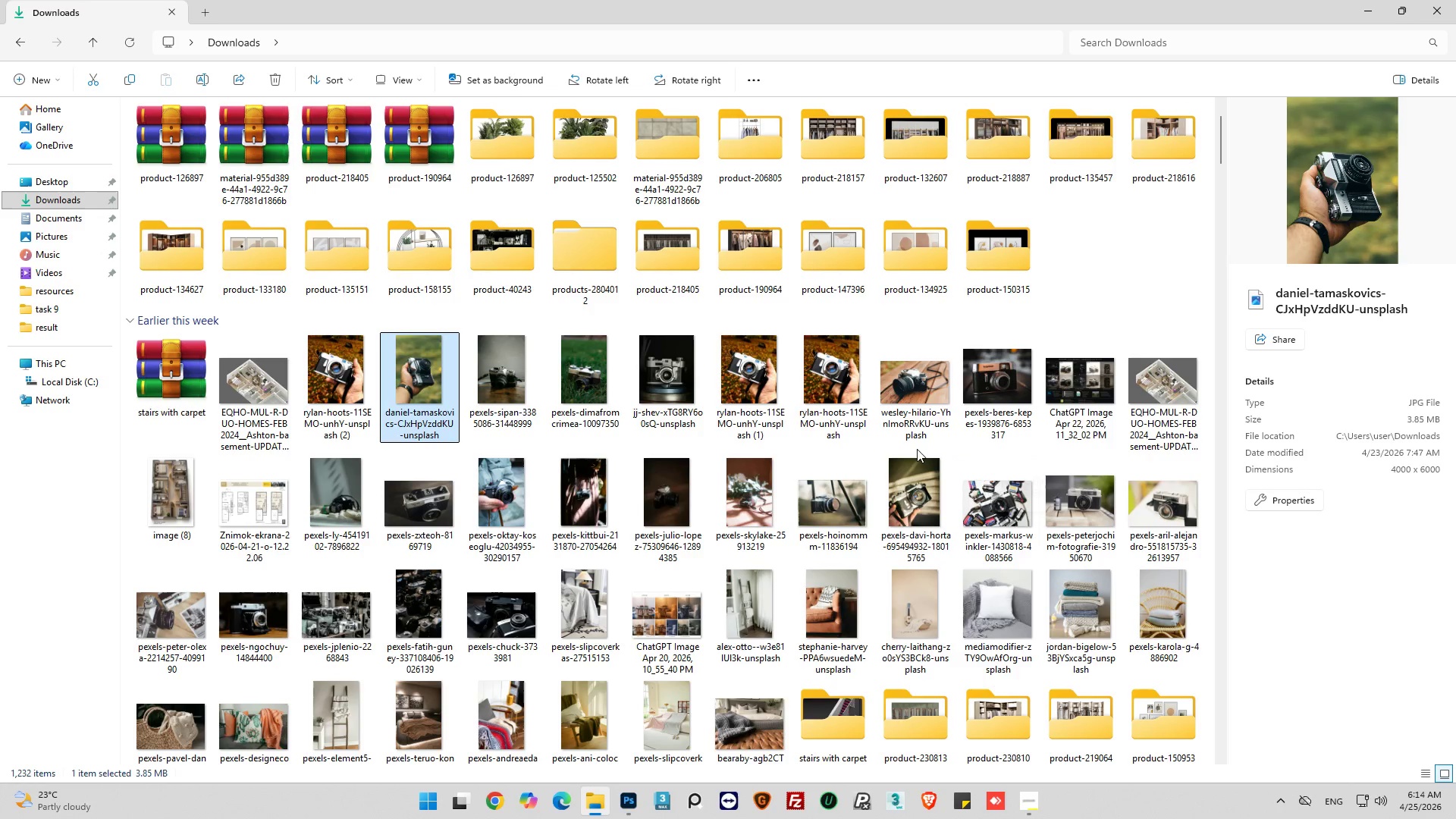 
wait(6.42)
 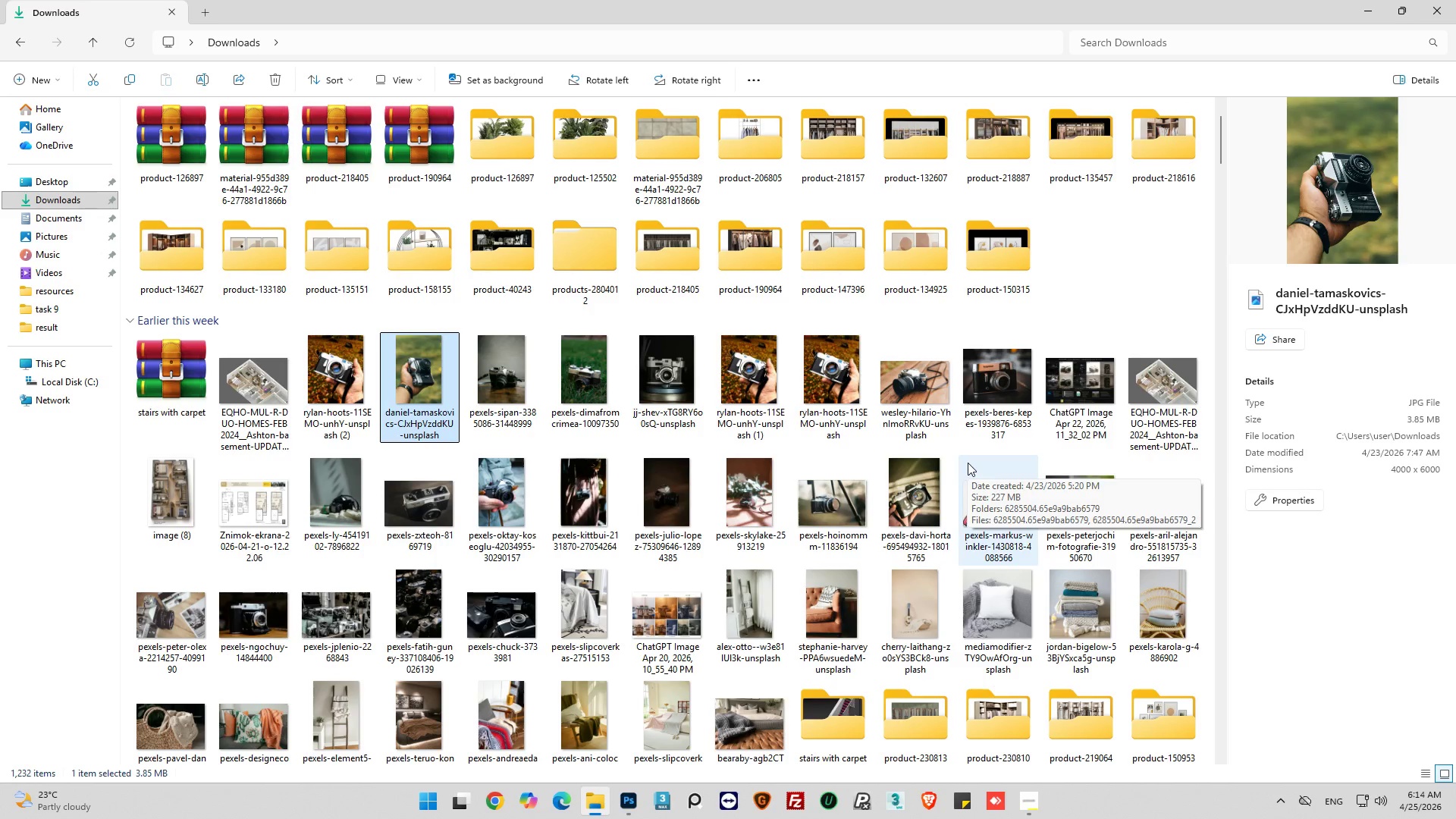 
left_click([660, 388])